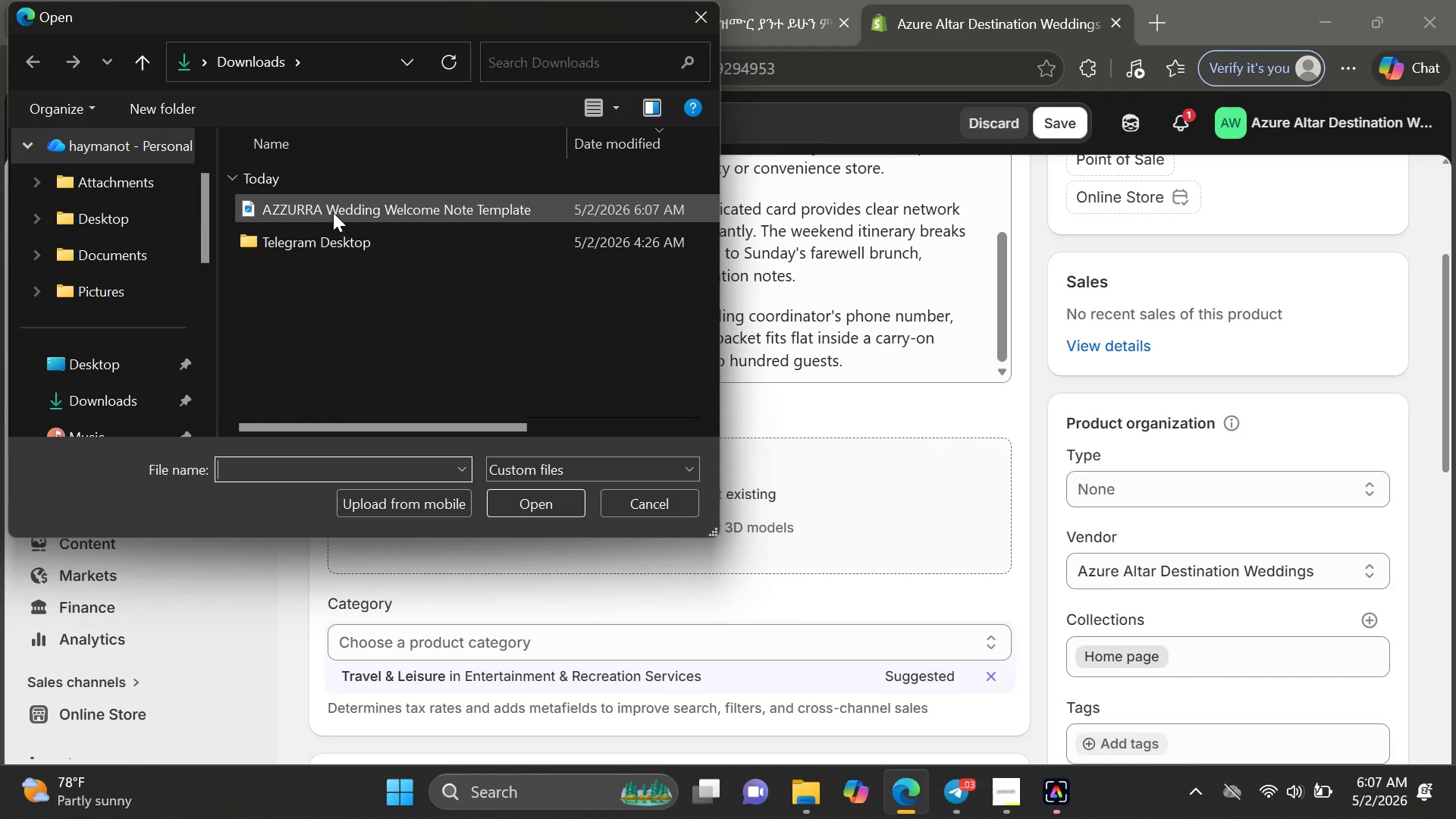 
double_click([333, 212])
 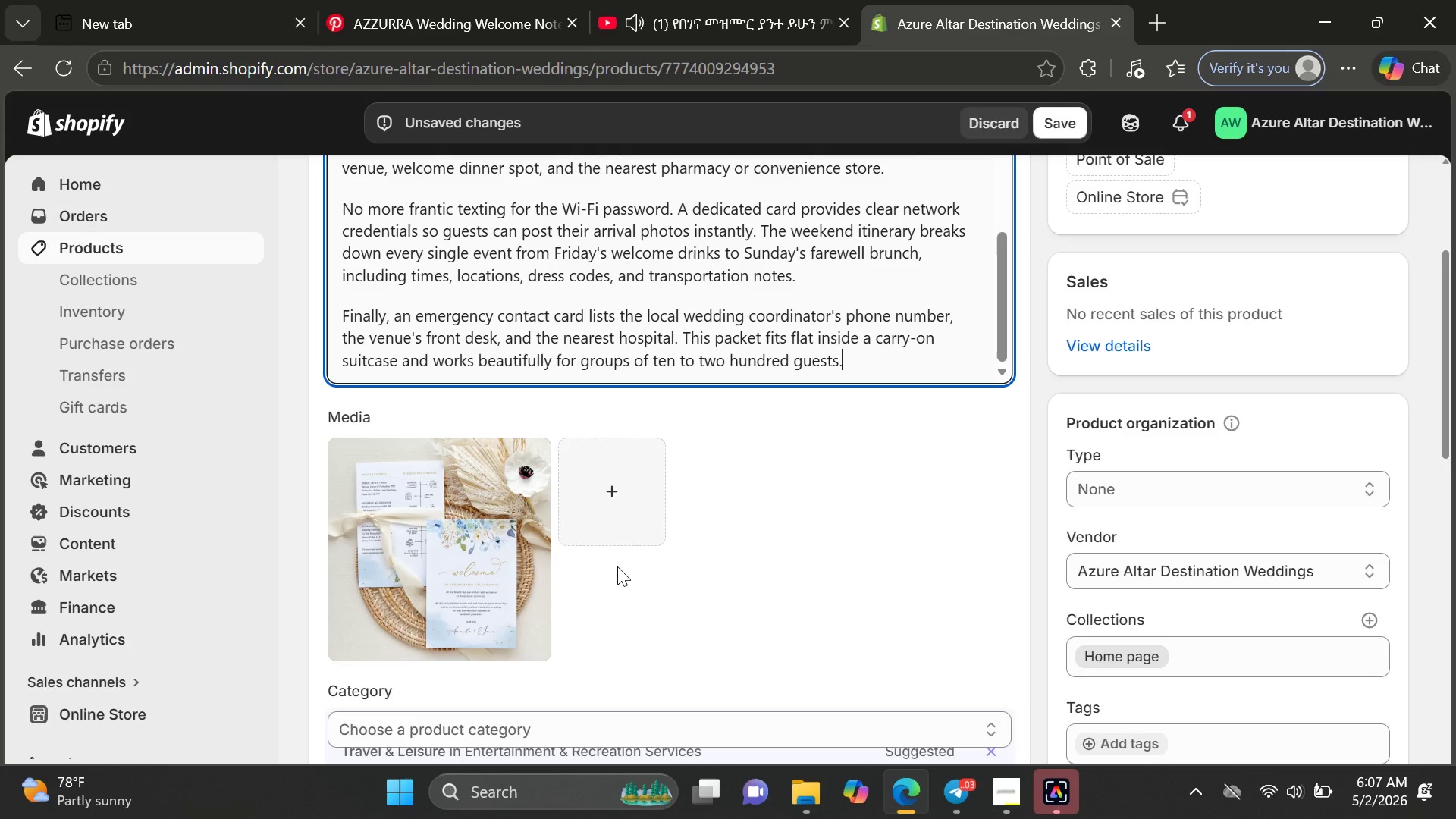 
wait(12.8)
 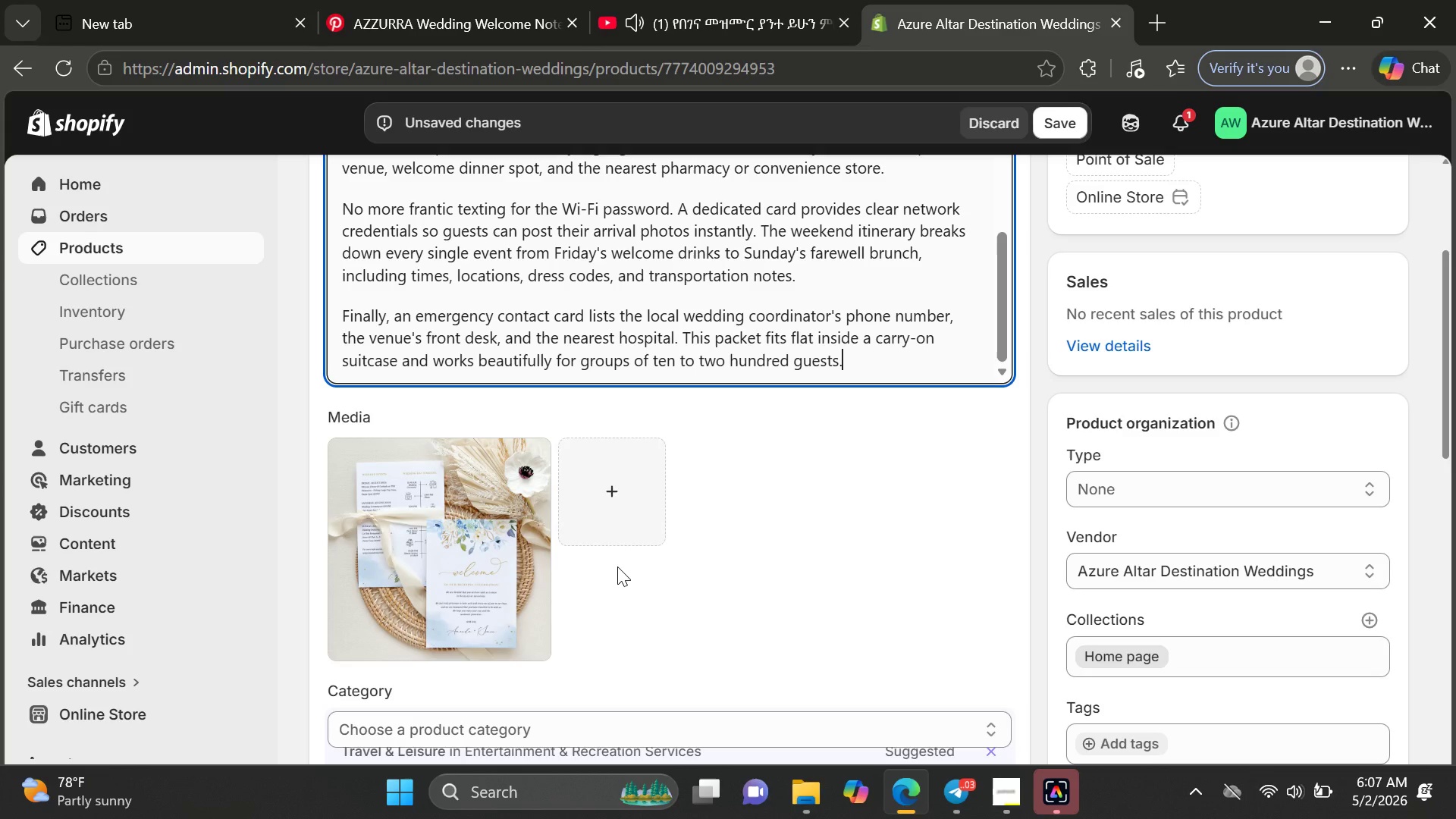 
left_click([472, 621])
 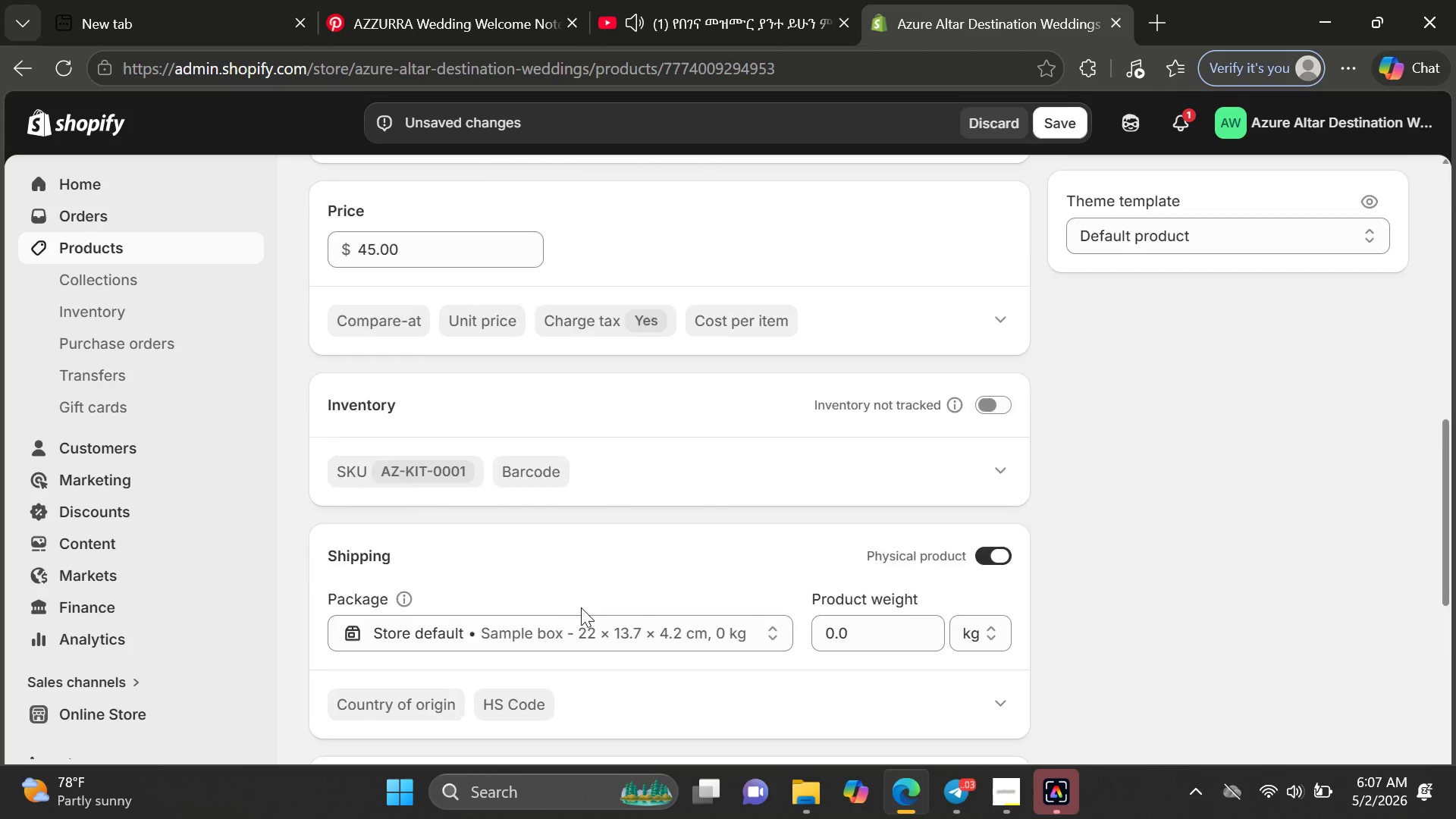 
wait(13.03)
 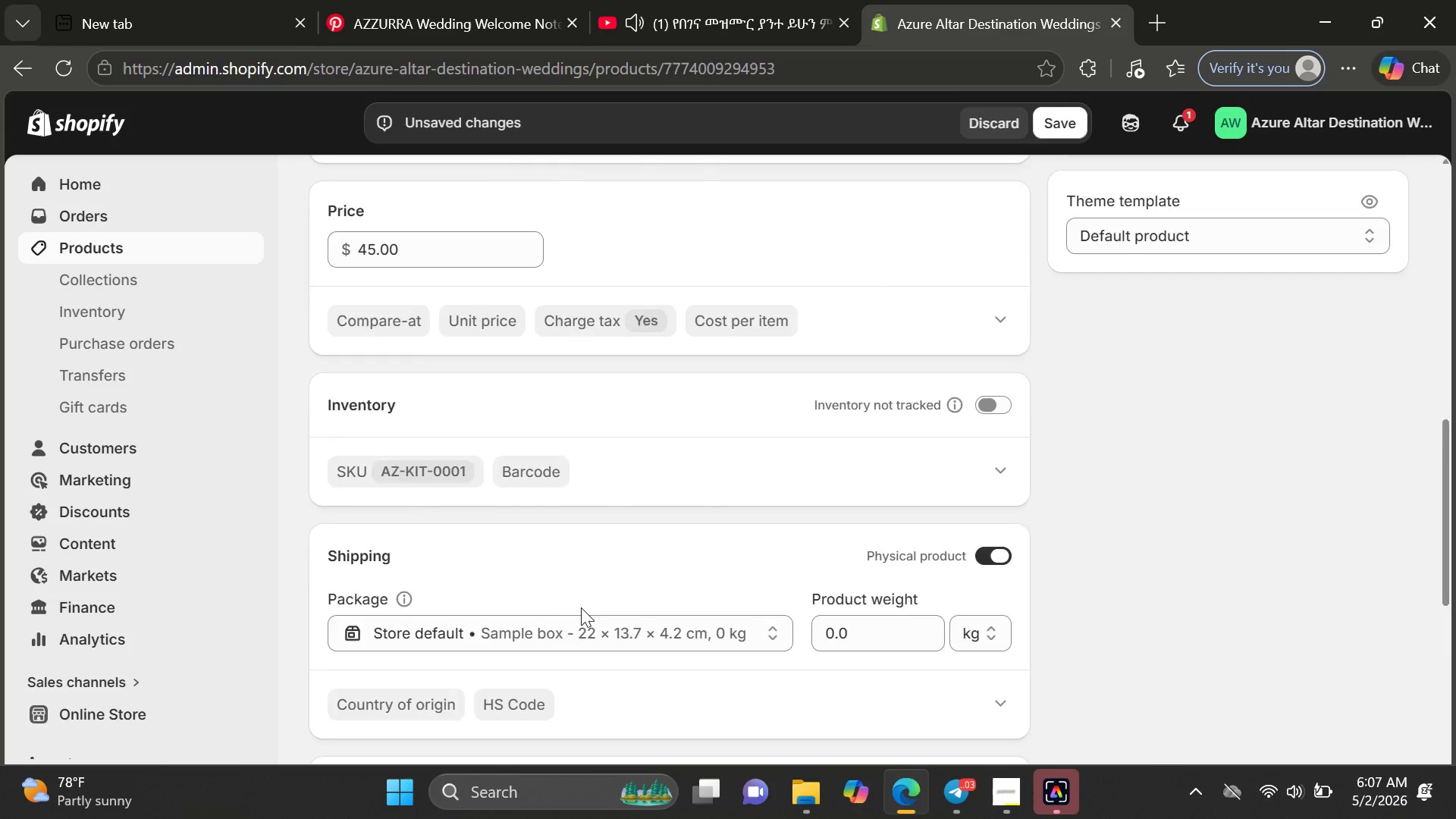 
left_click([995, 522])
 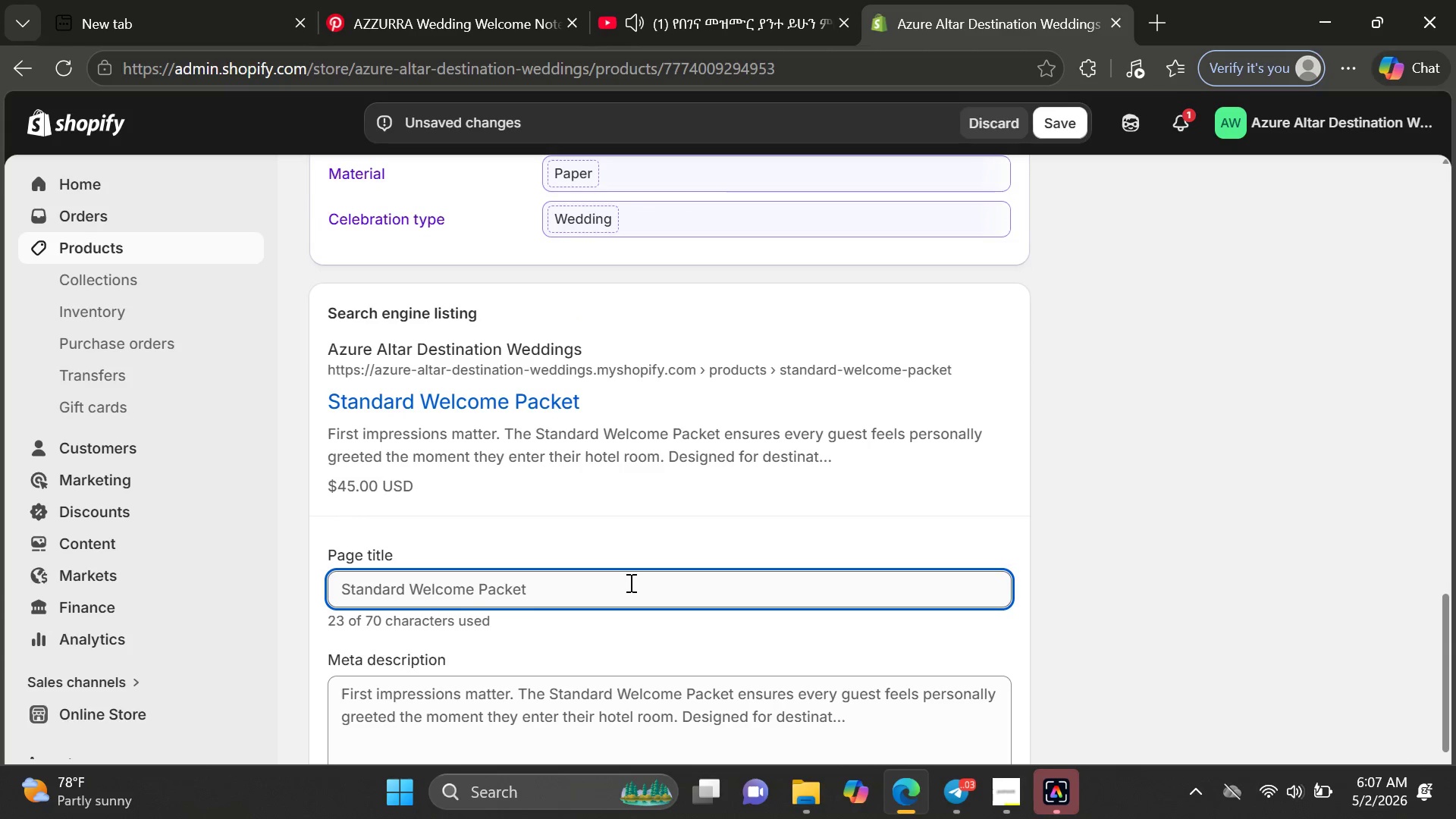 
left_click([627, 582])
 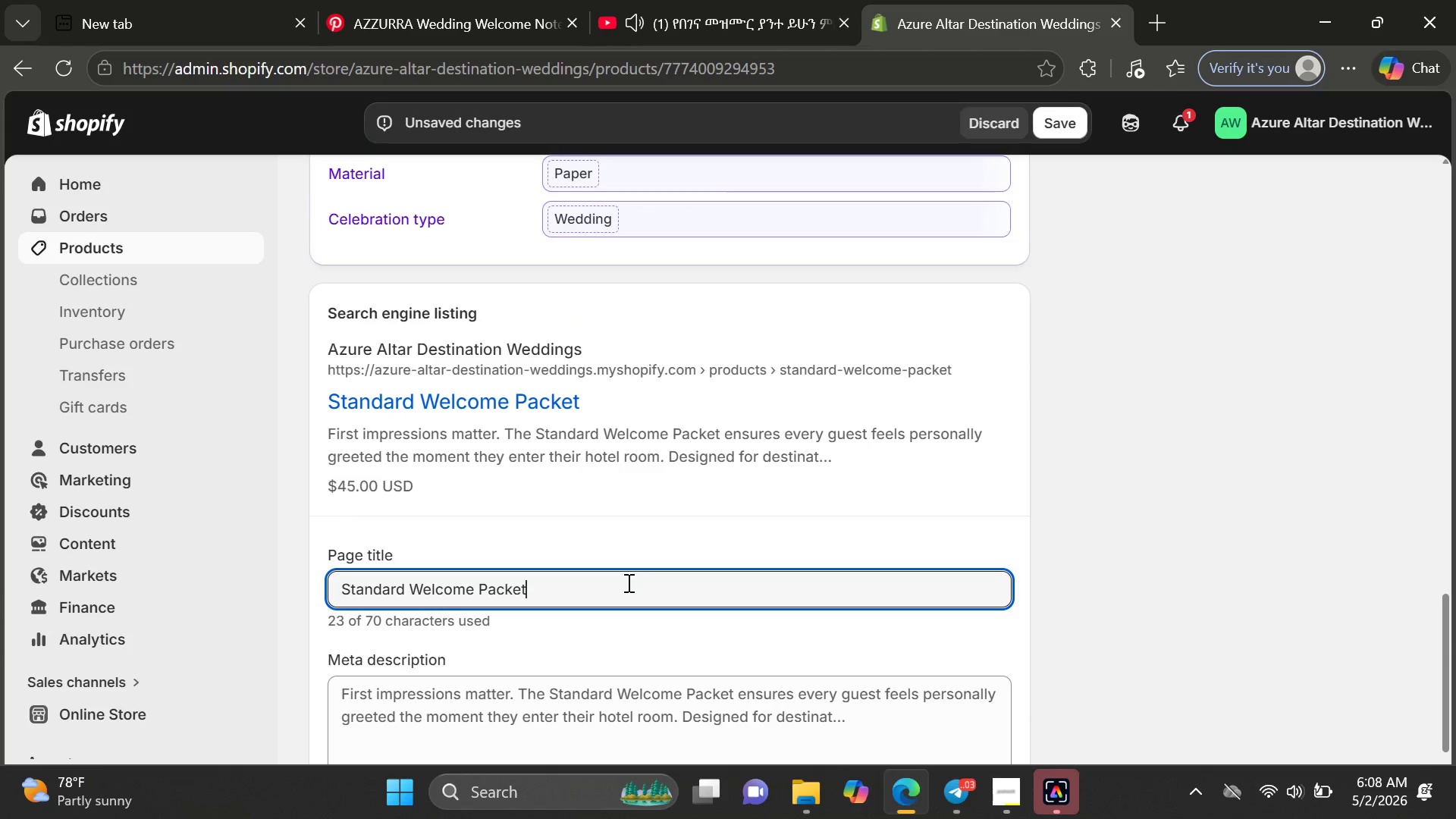 
key(Control+ControlLeft)
 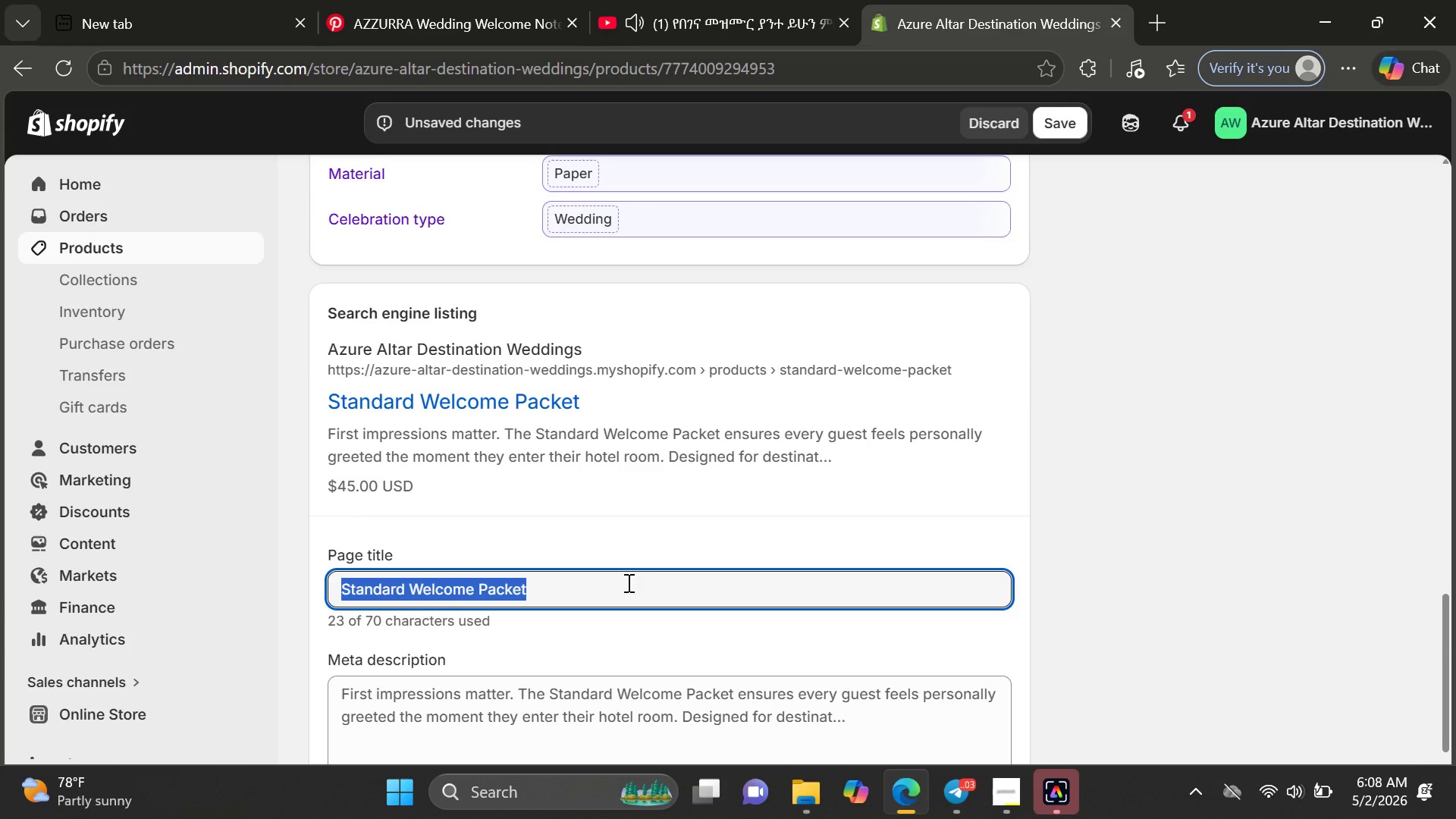 
key(Control+A)
 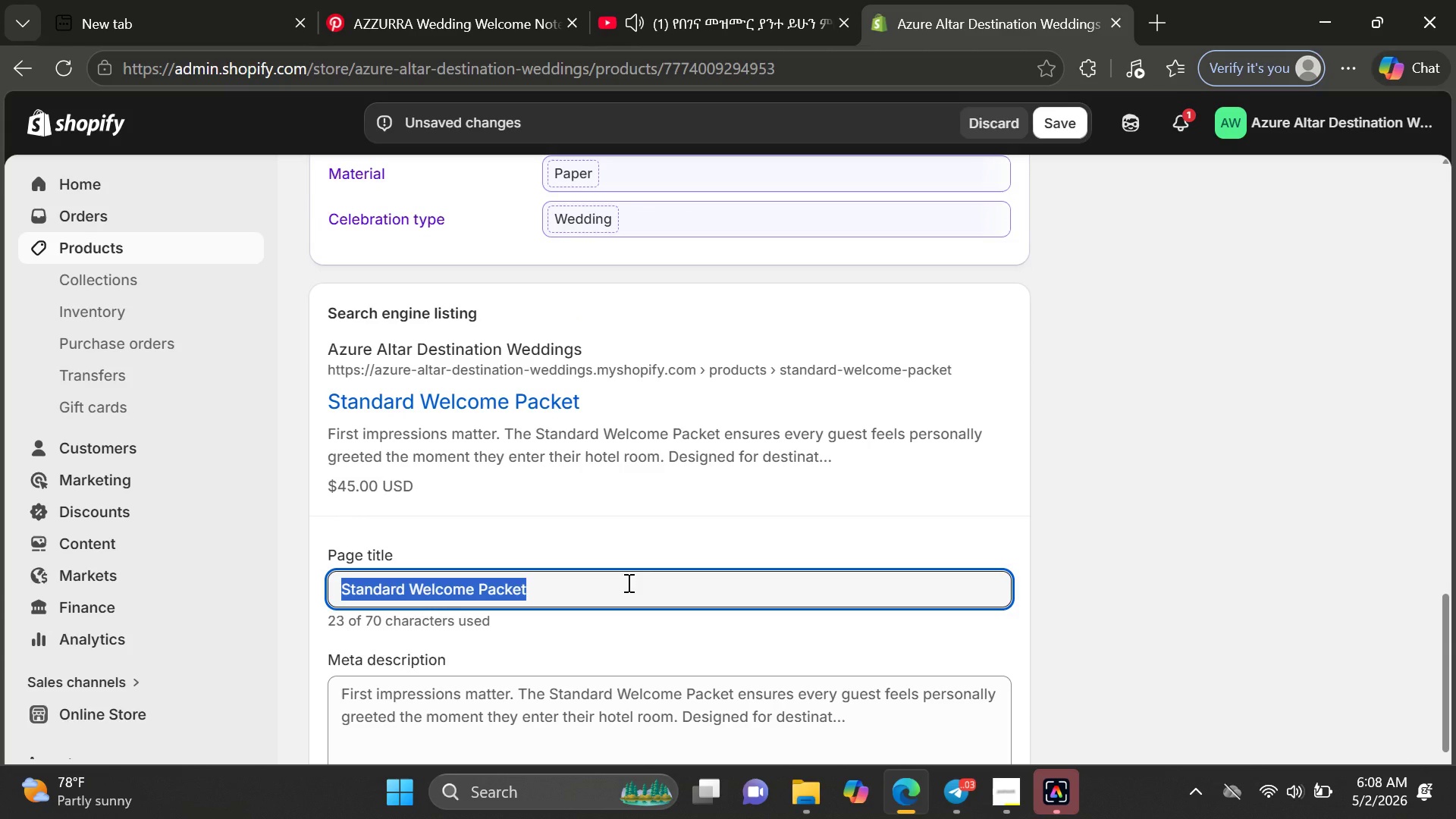 
left_click([627, 582])
 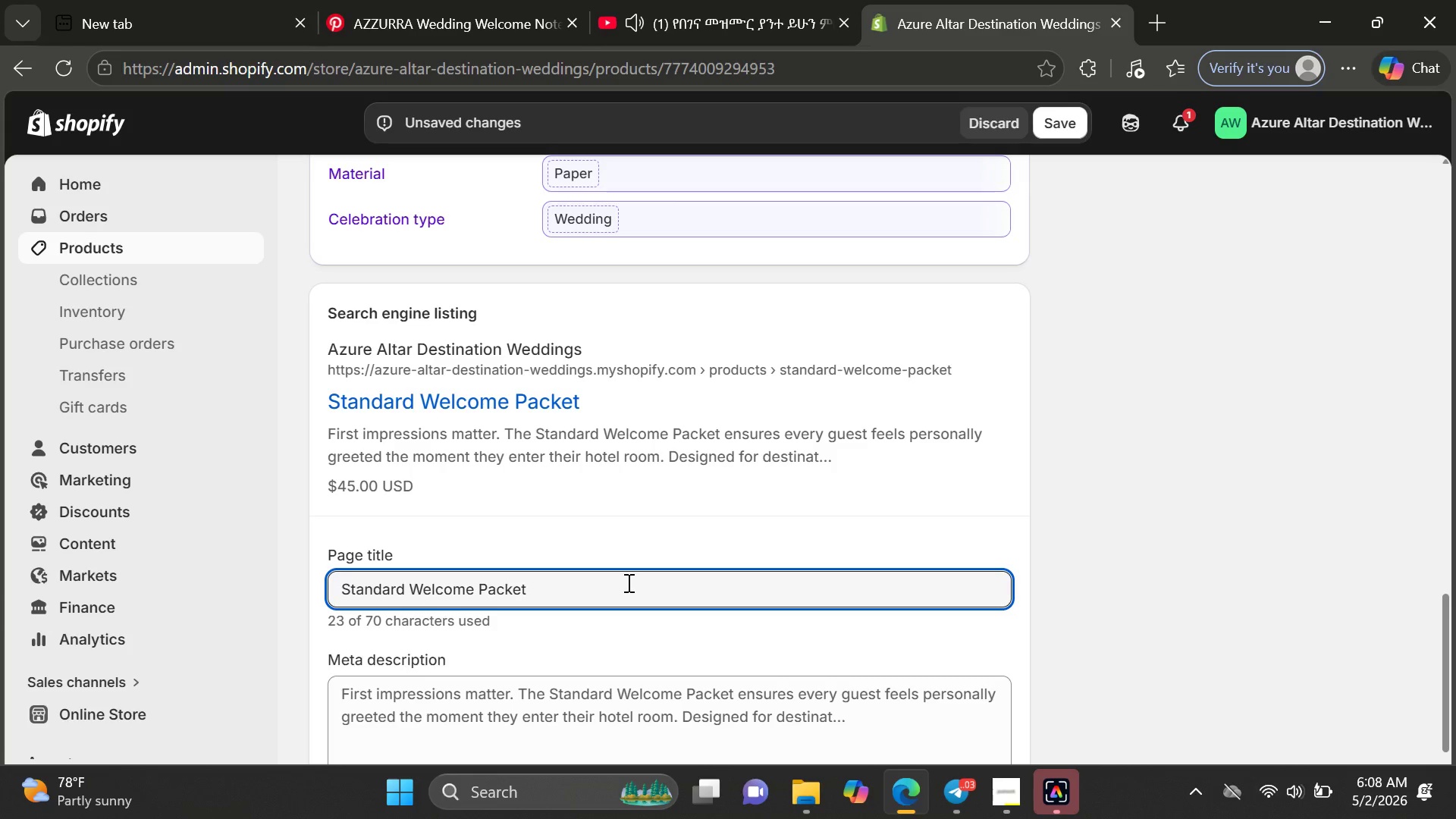 
type(-)
key(Escape)
type(Guest Arrival Kit | C)
 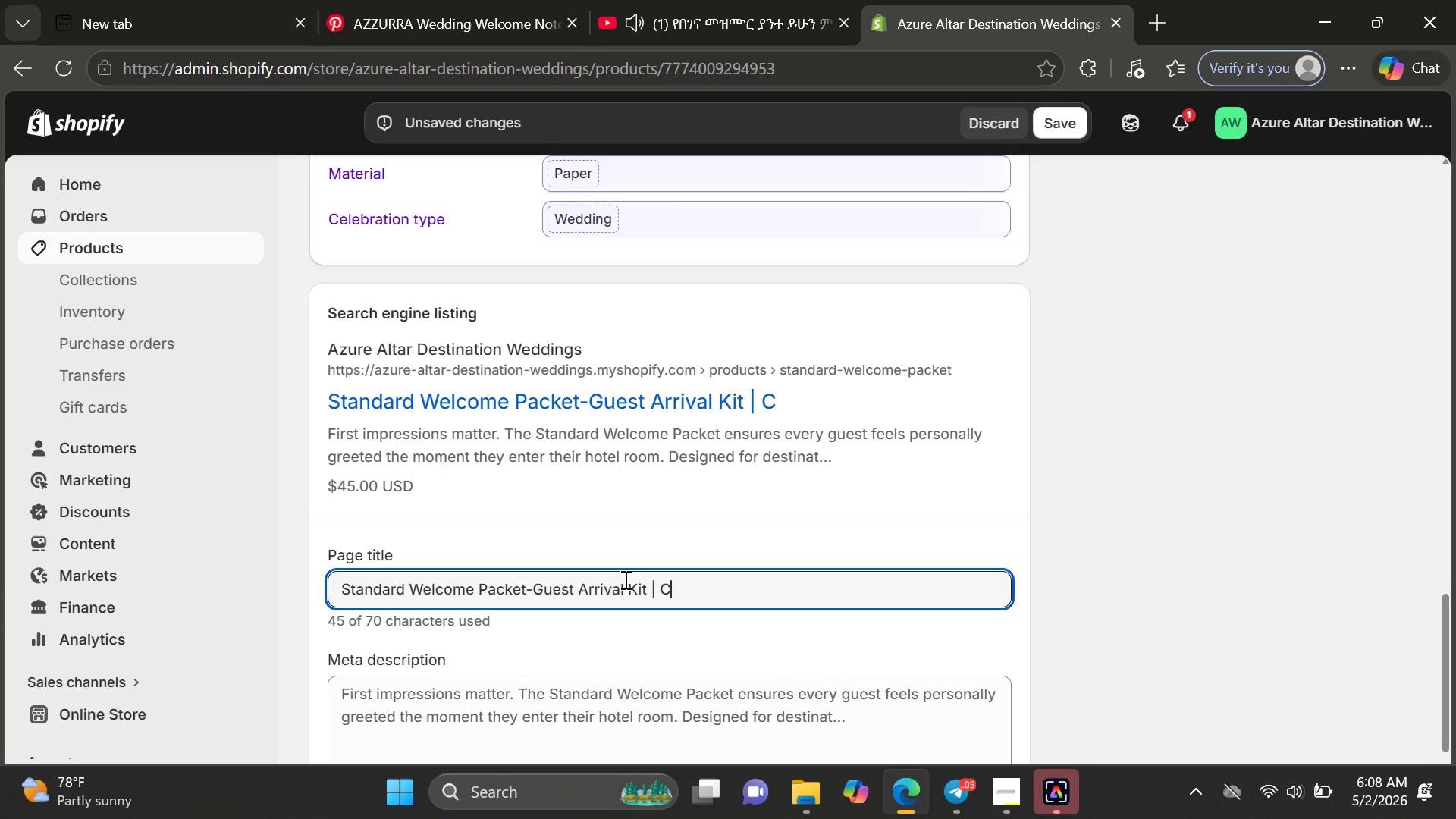 
wait(18.14)
 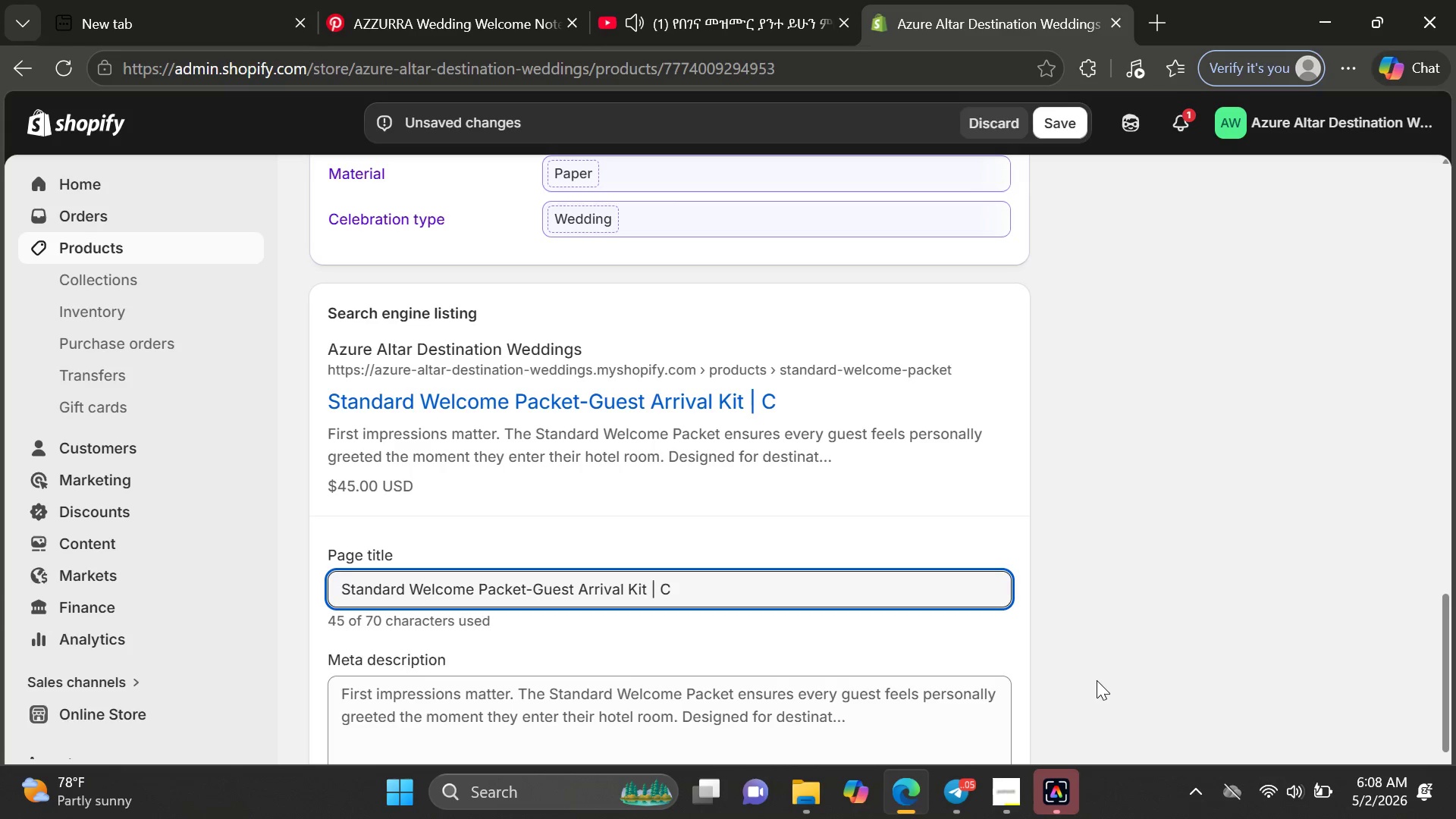 
type(ar)
 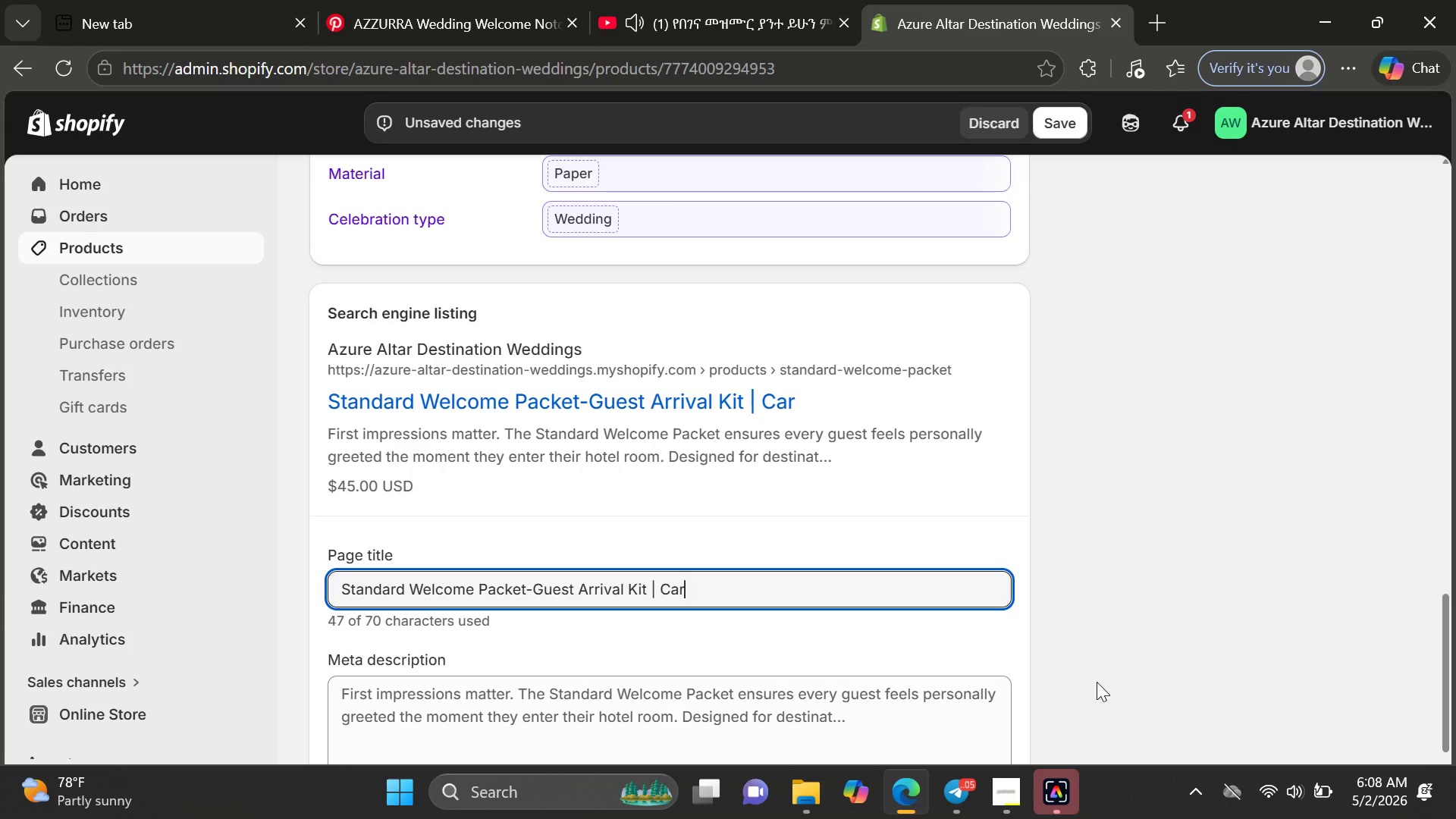 
type(ibbean Dream Weddings)
 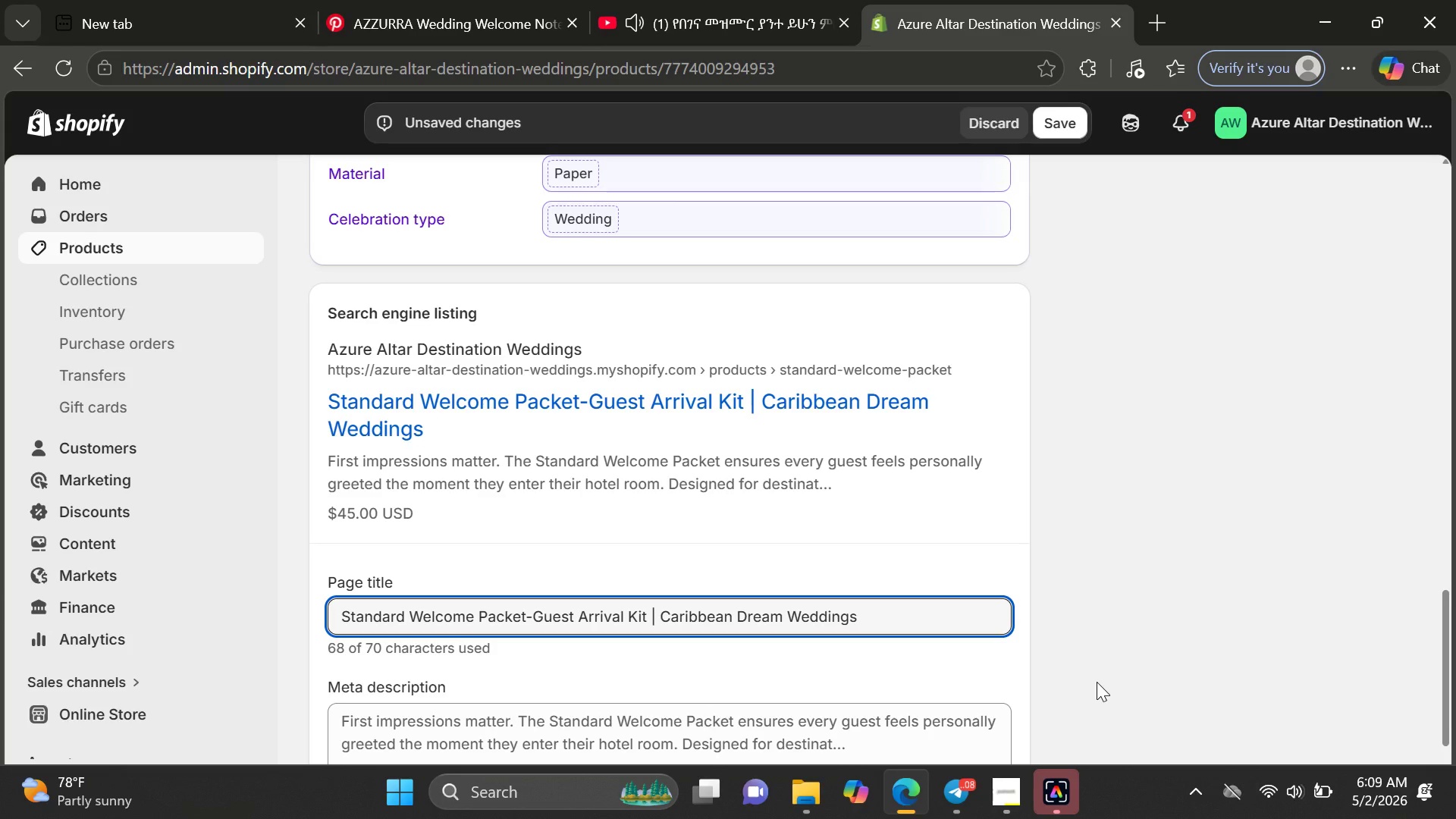 
wait(15.2)
 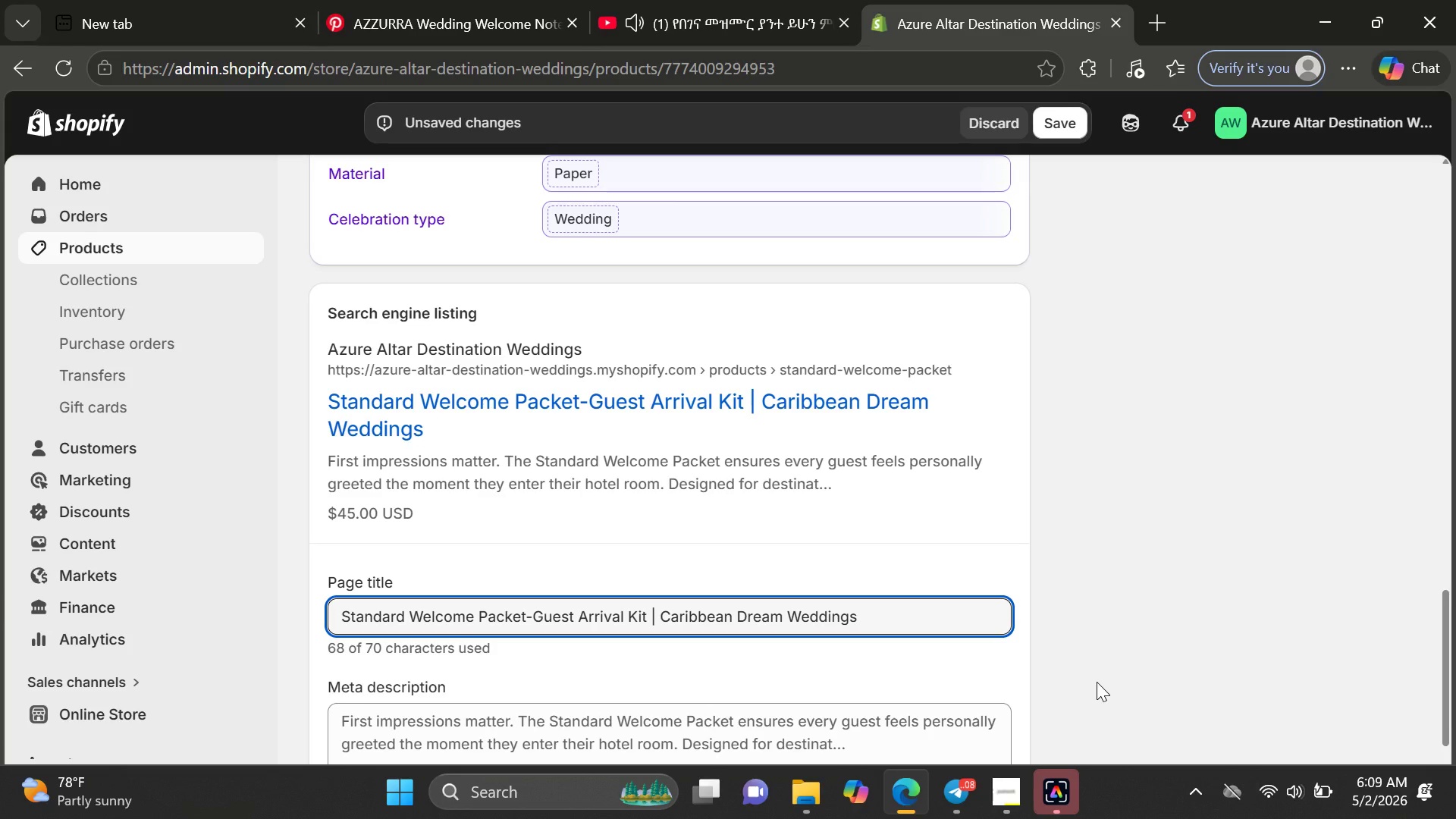 
left_click([786, 679])
 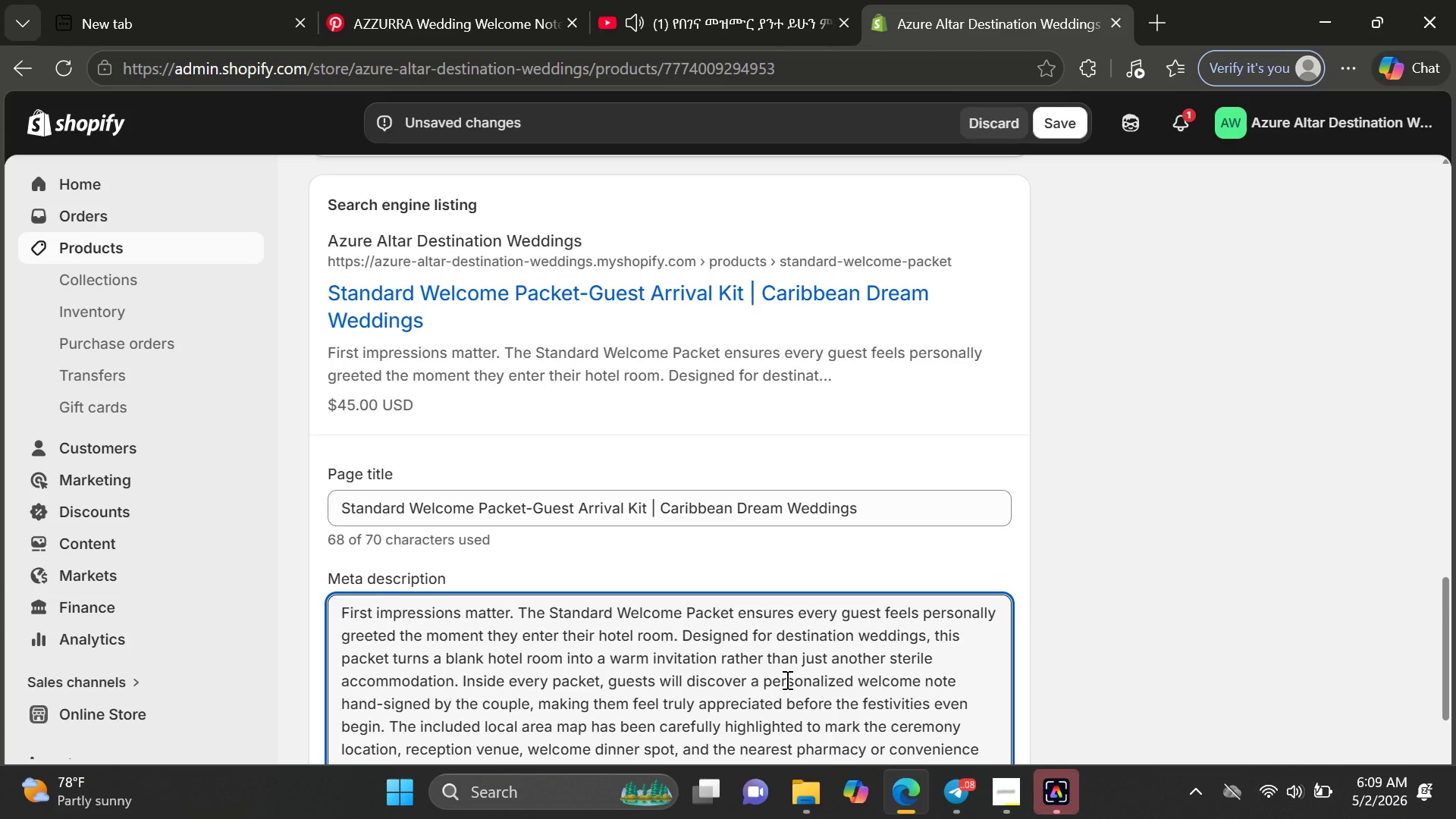 
key(Control+A)
 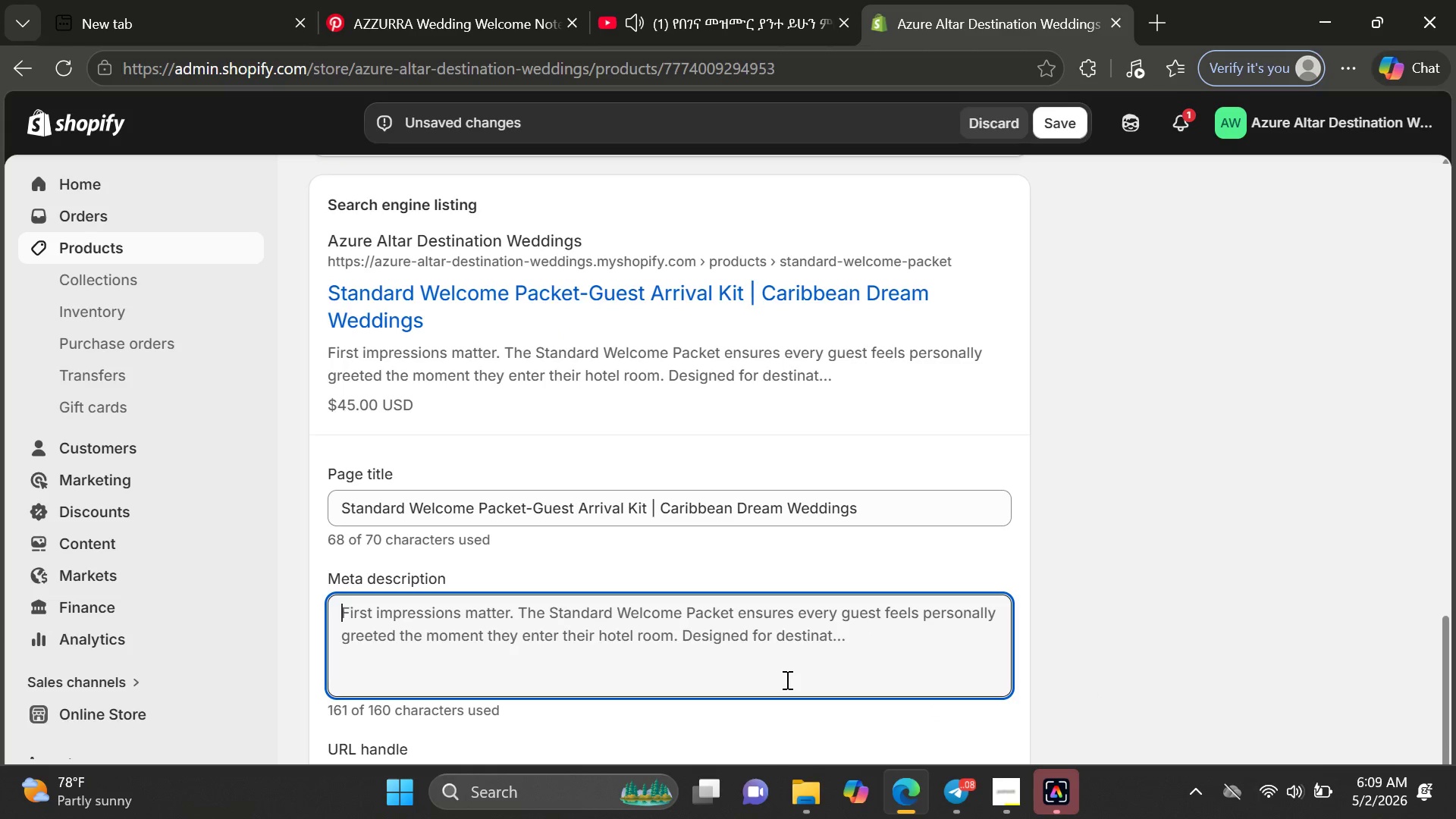 
key(Backspace)
 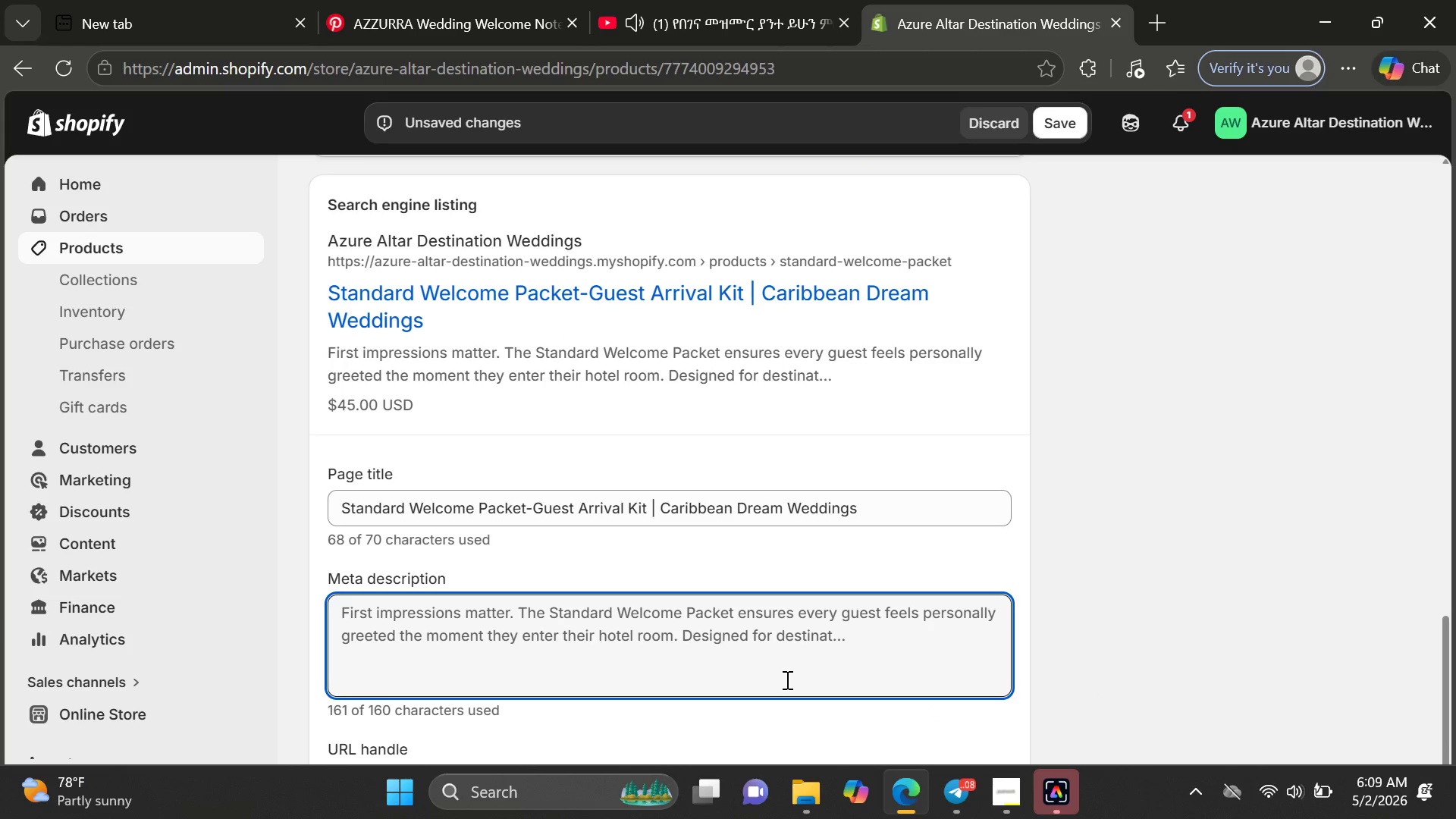 
type(Make guests feel at home with ou)
 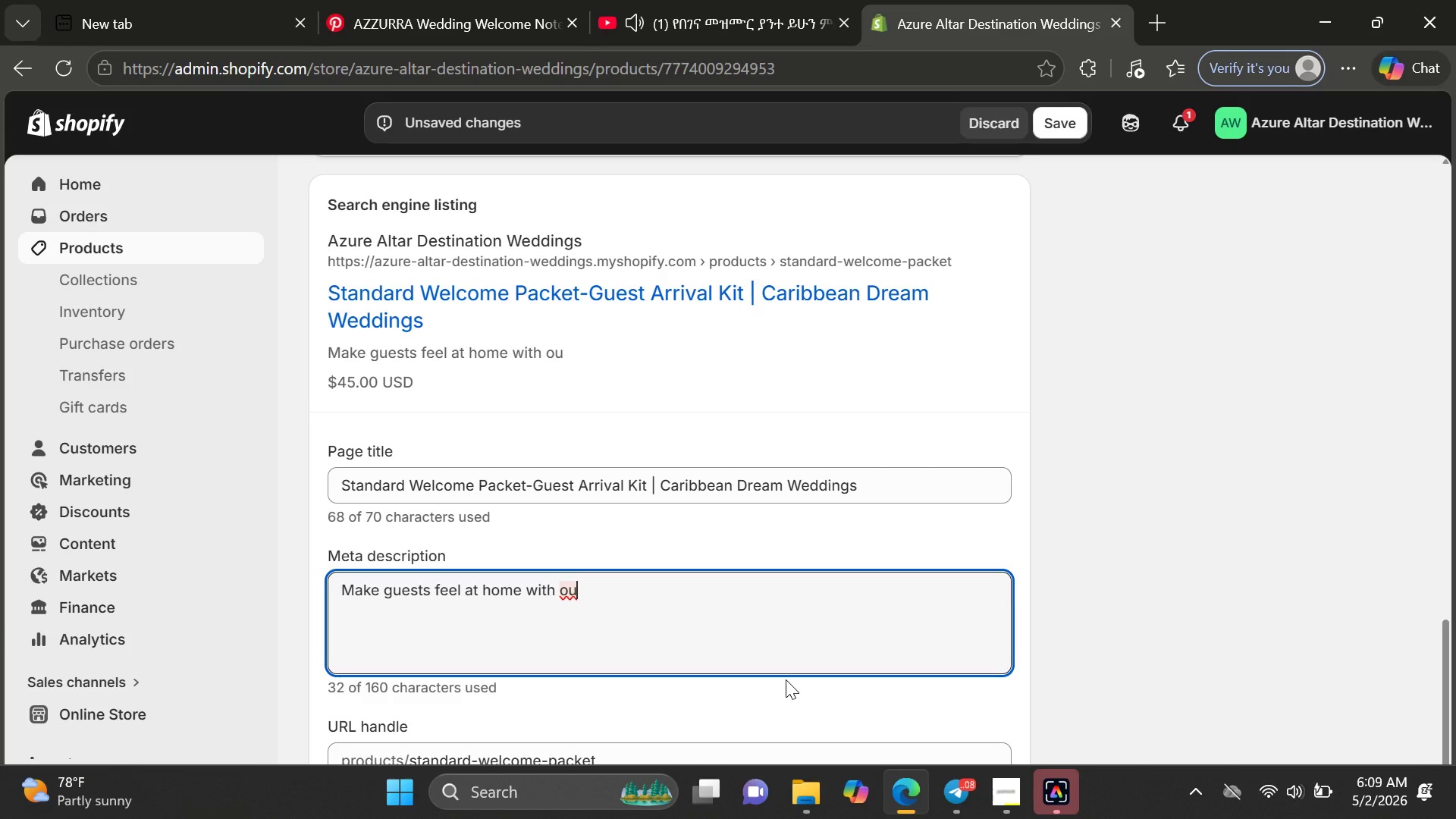 
type(r Stan)
 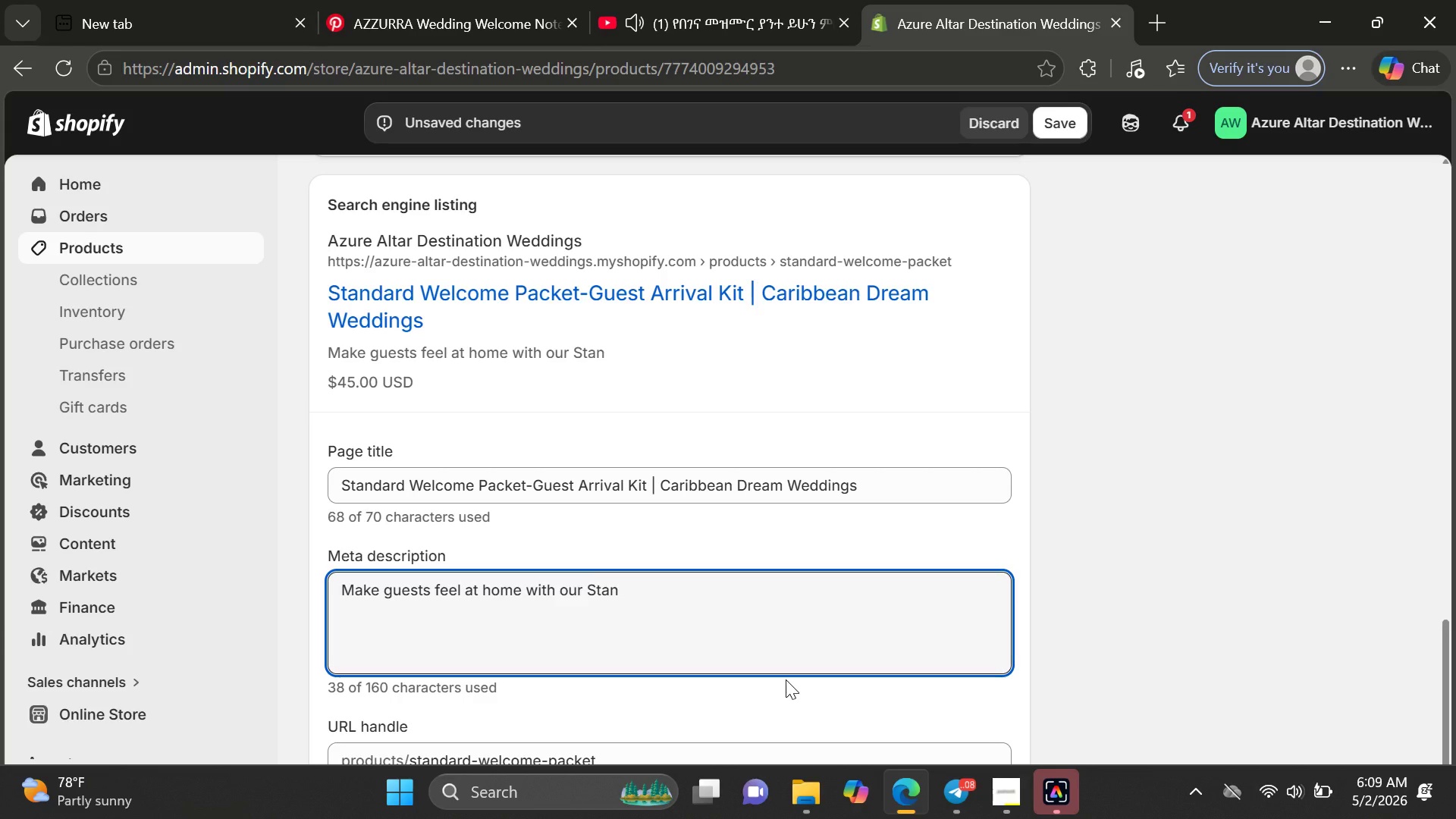 
type(dae)
key(Backspace)
type(rd Welcome Packet. Includes)
 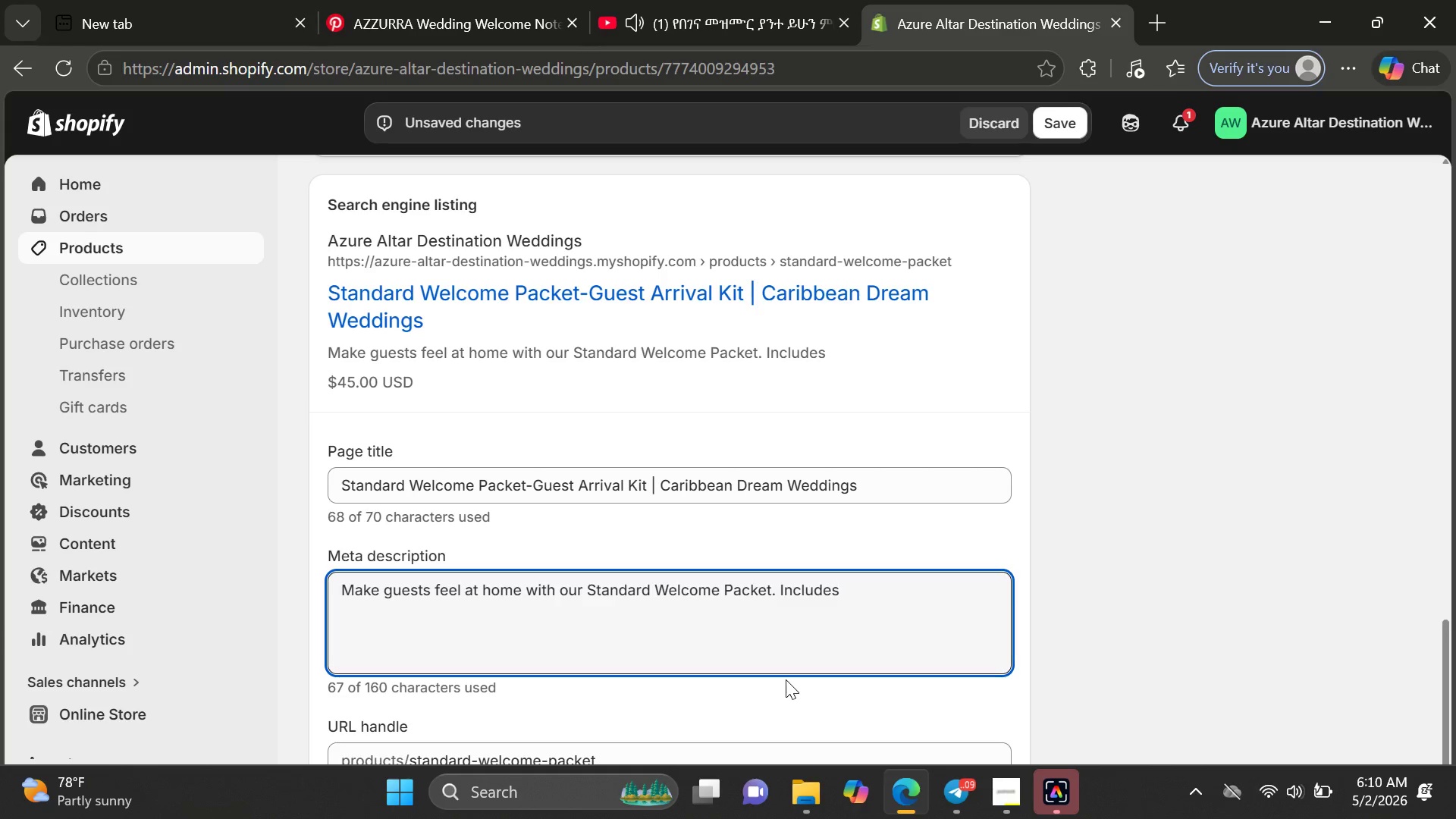 
key(Space)
 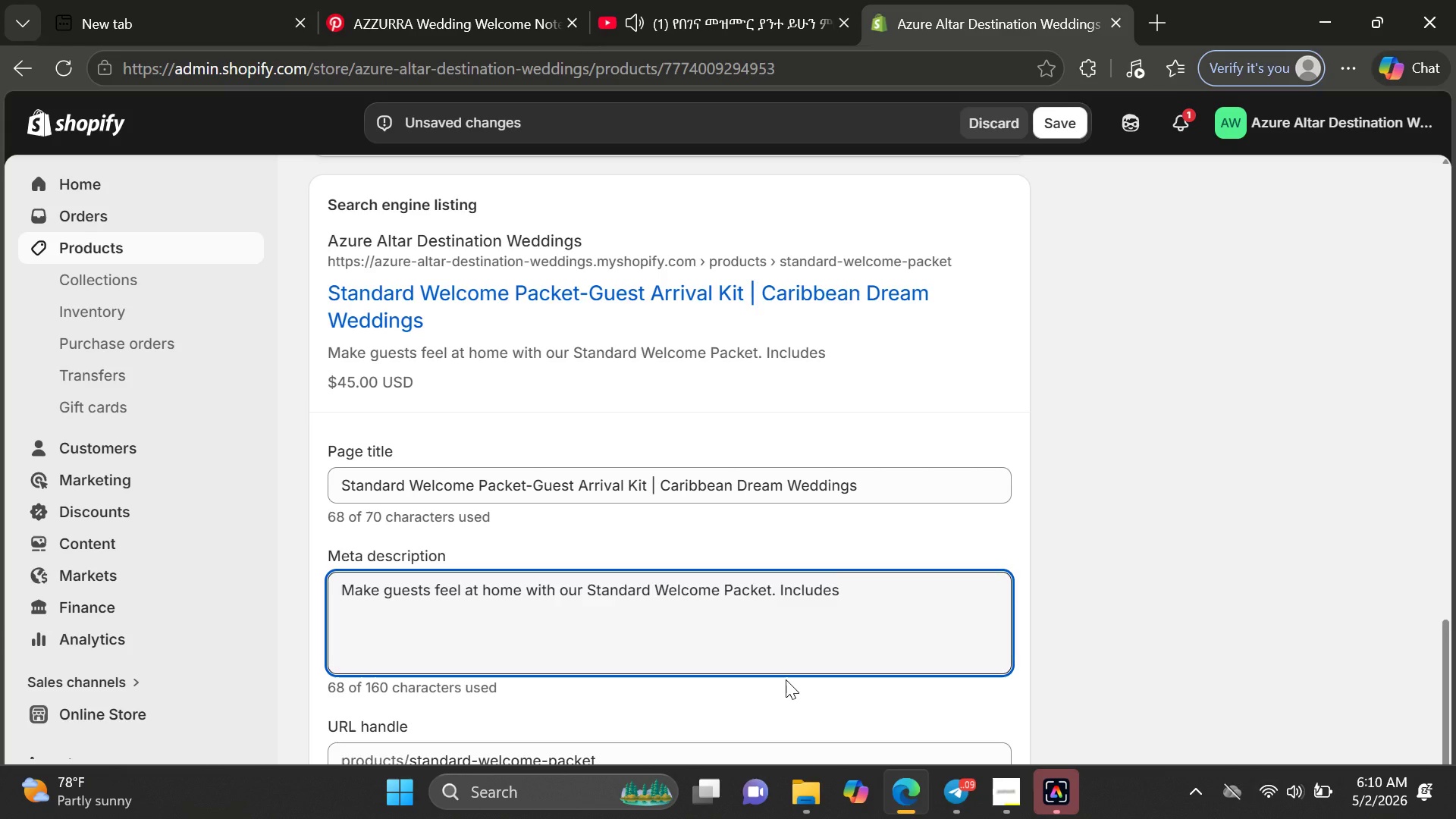 
wait(7.83)
 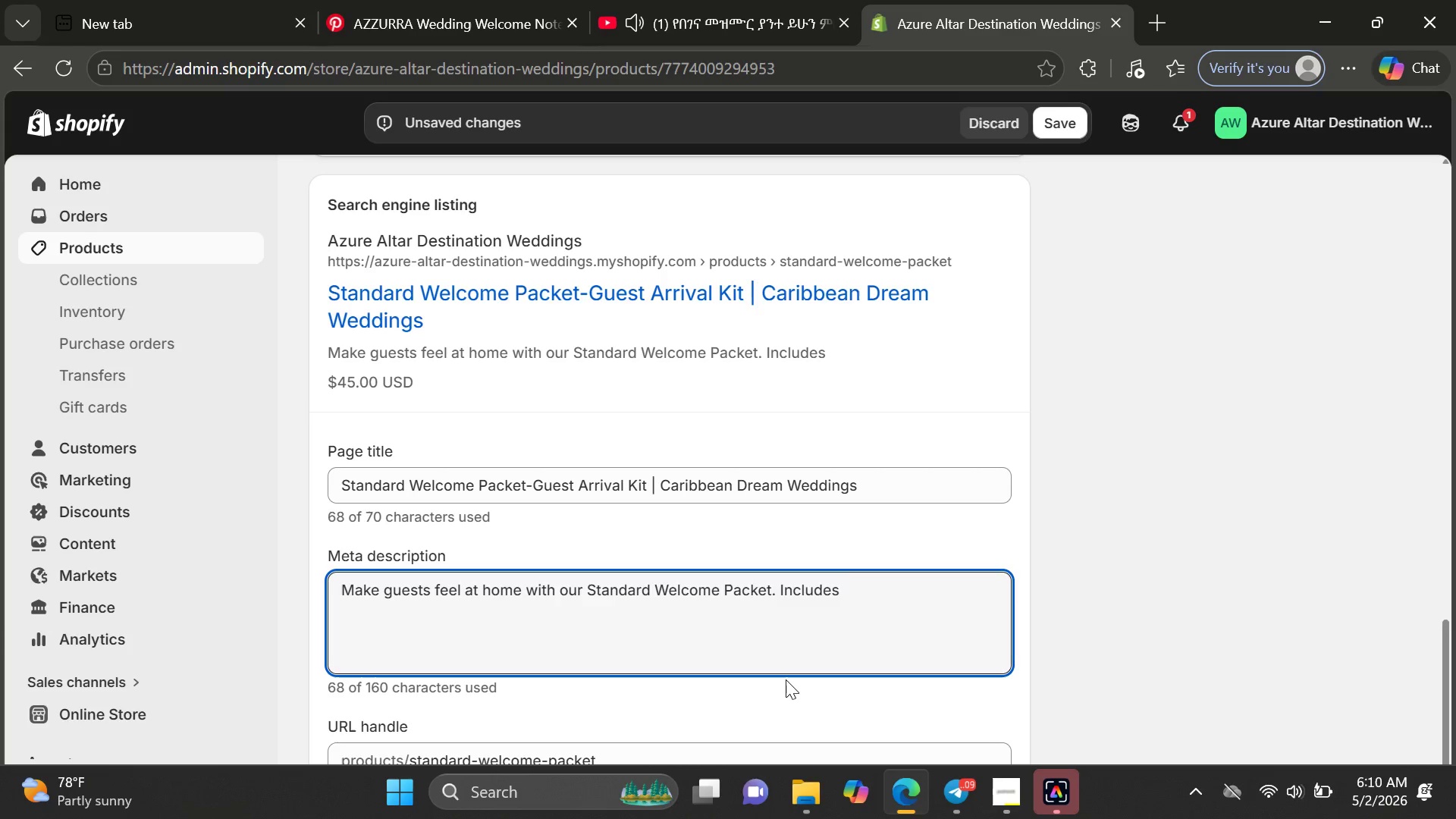 
type(local map, wifi )
 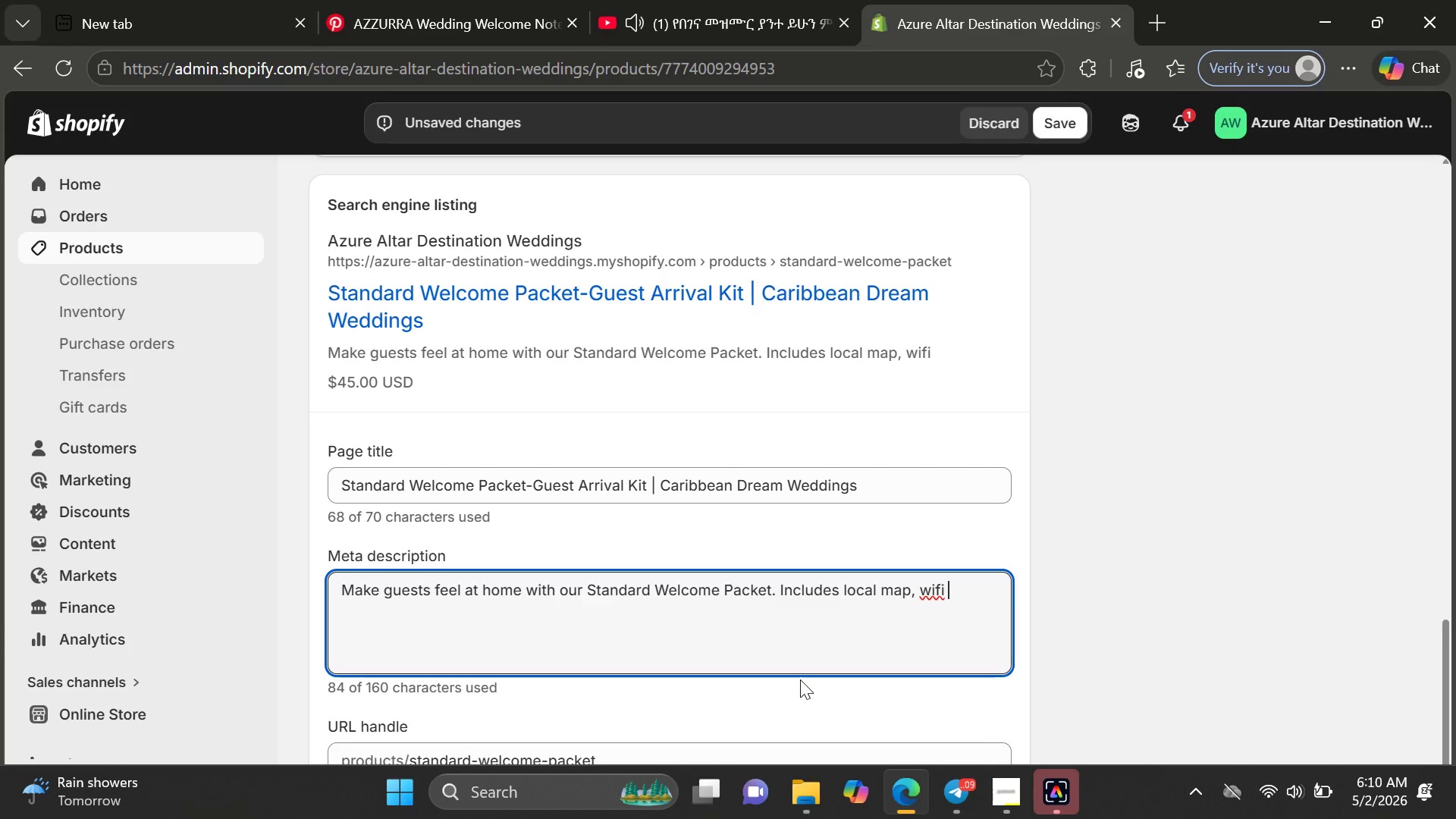 
left_click([940, 599])
 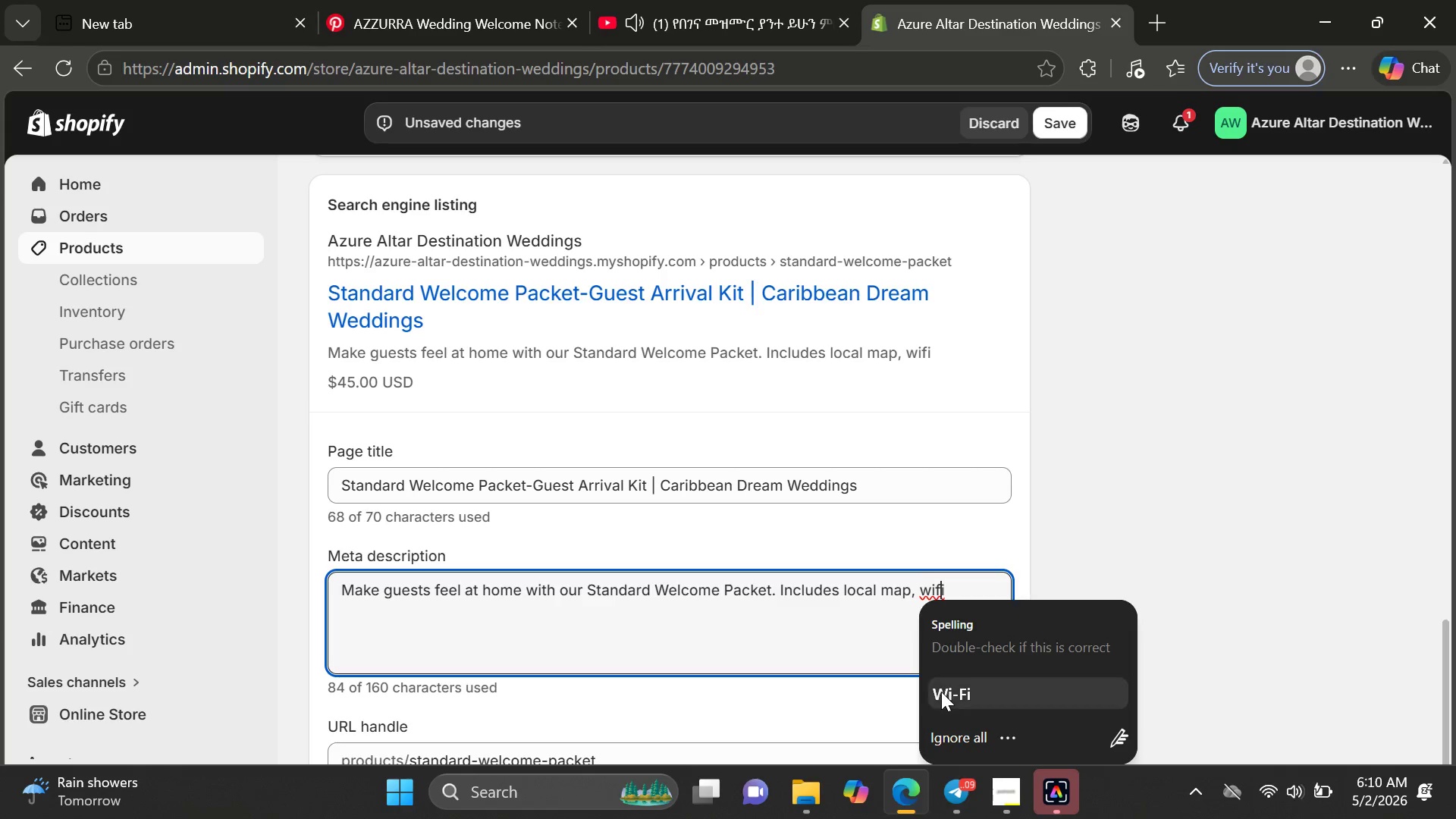 
left_click([941, 692])
 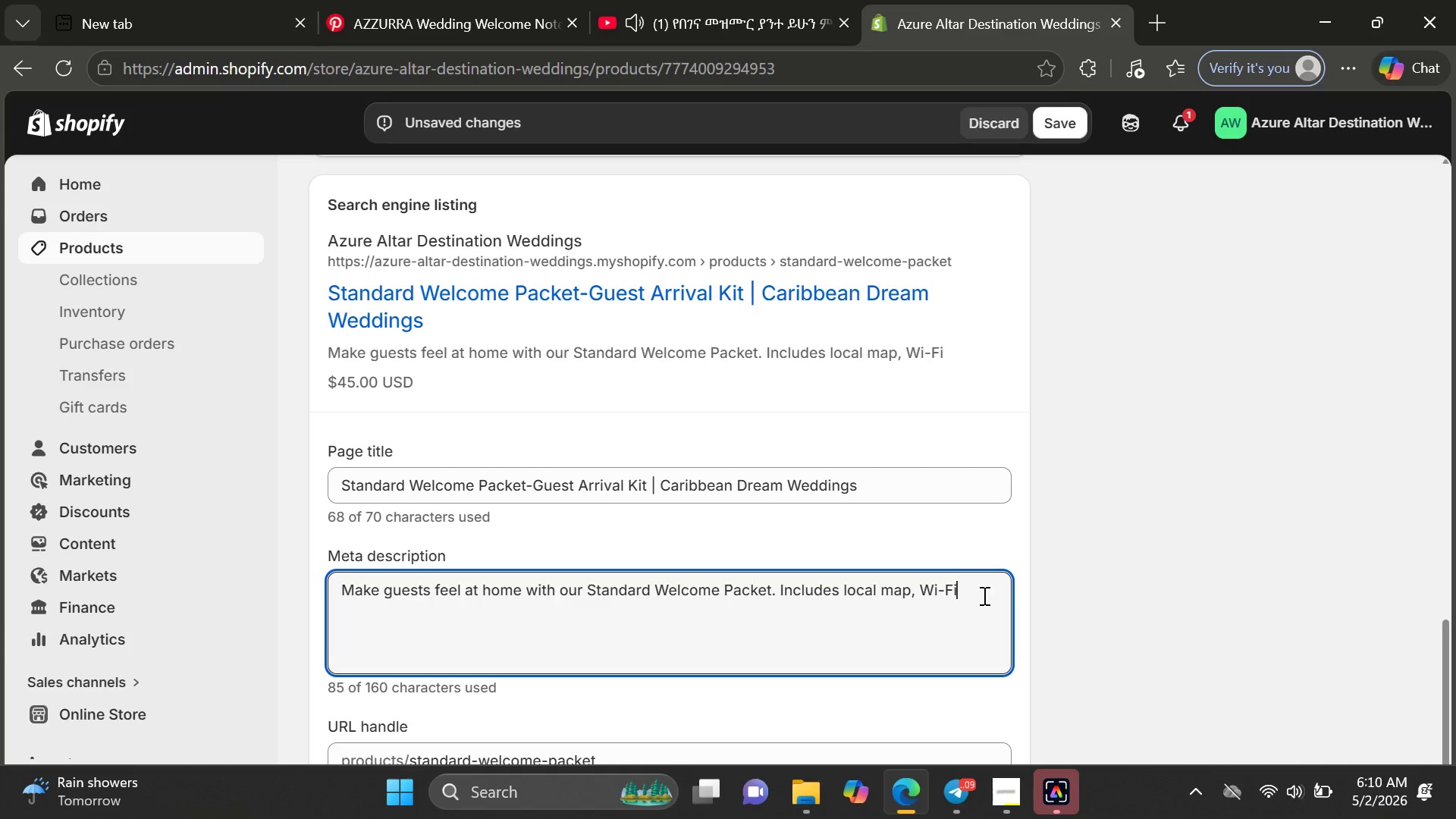 
type( password, and a person)
 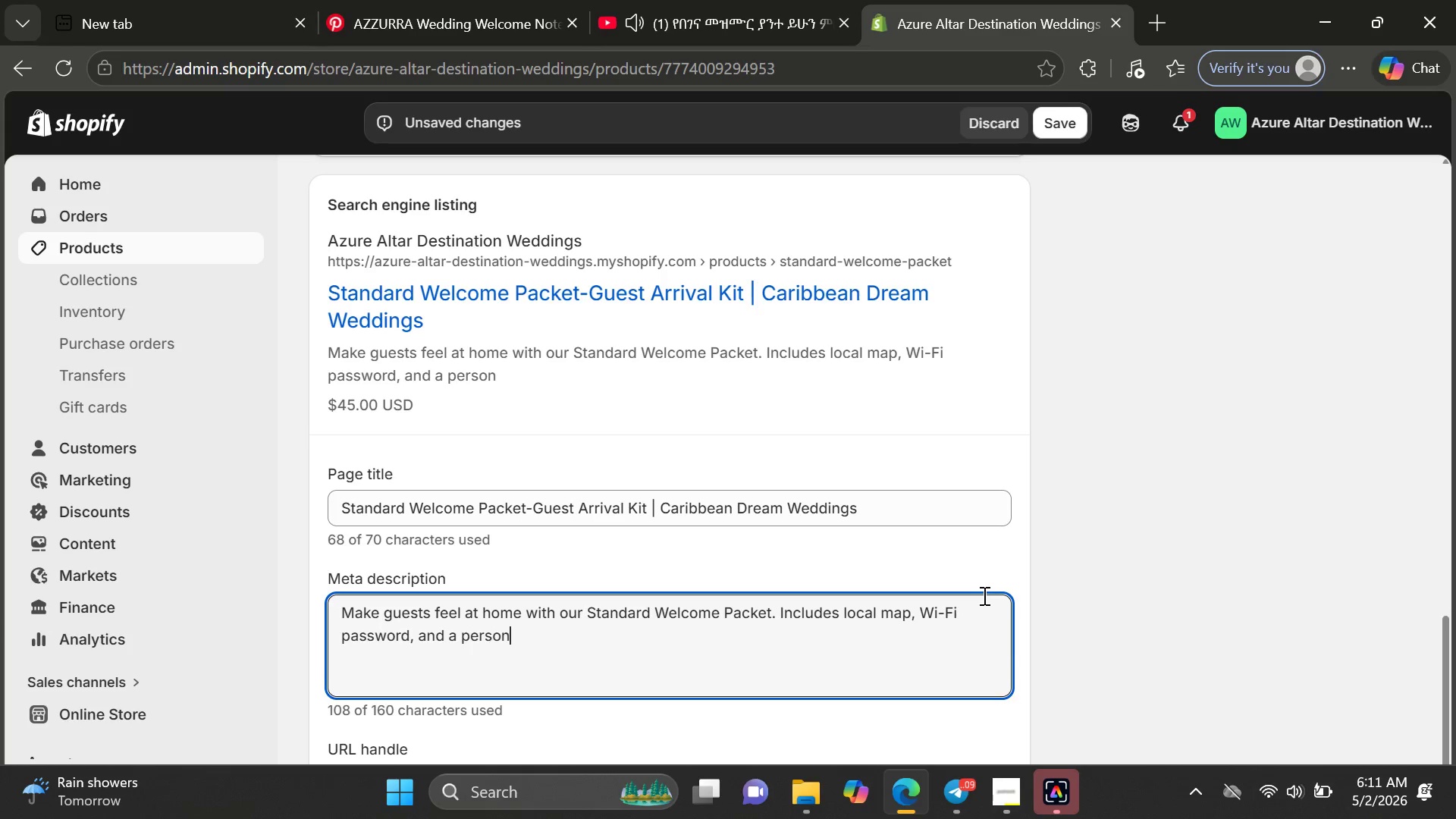 
type(al welcome note)
 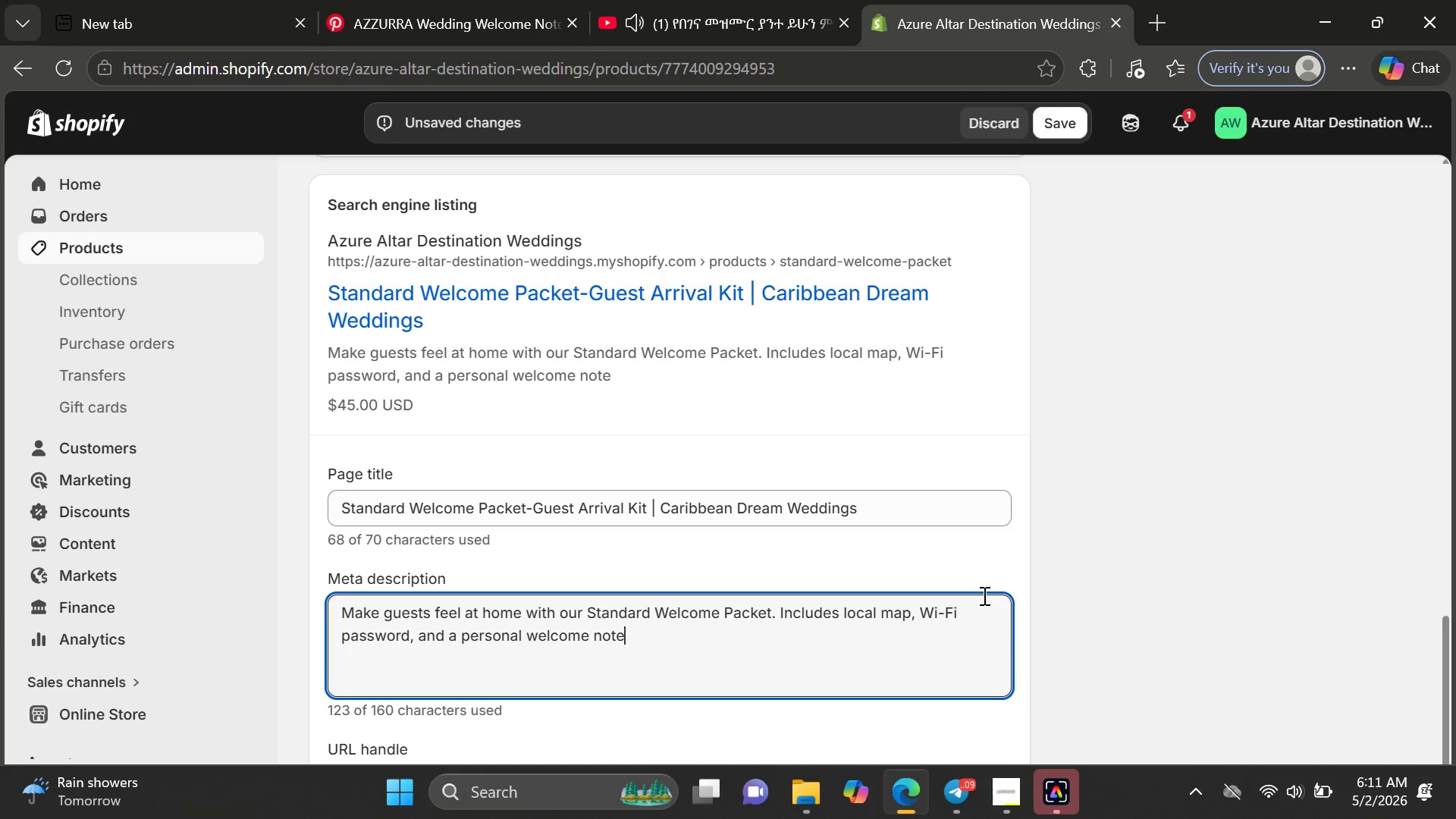 
type(. Shop now.)
 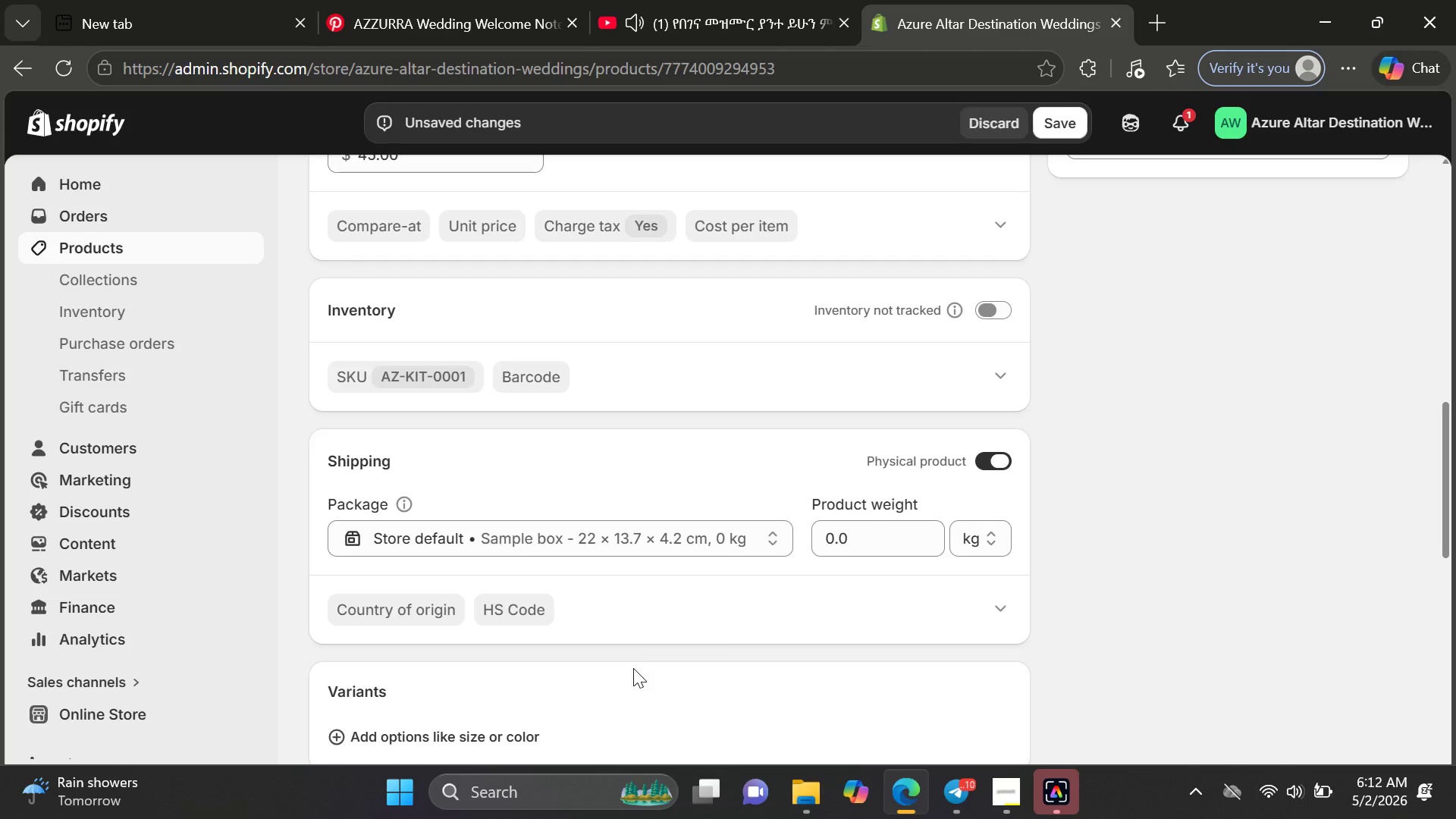 
wait(64.84)
 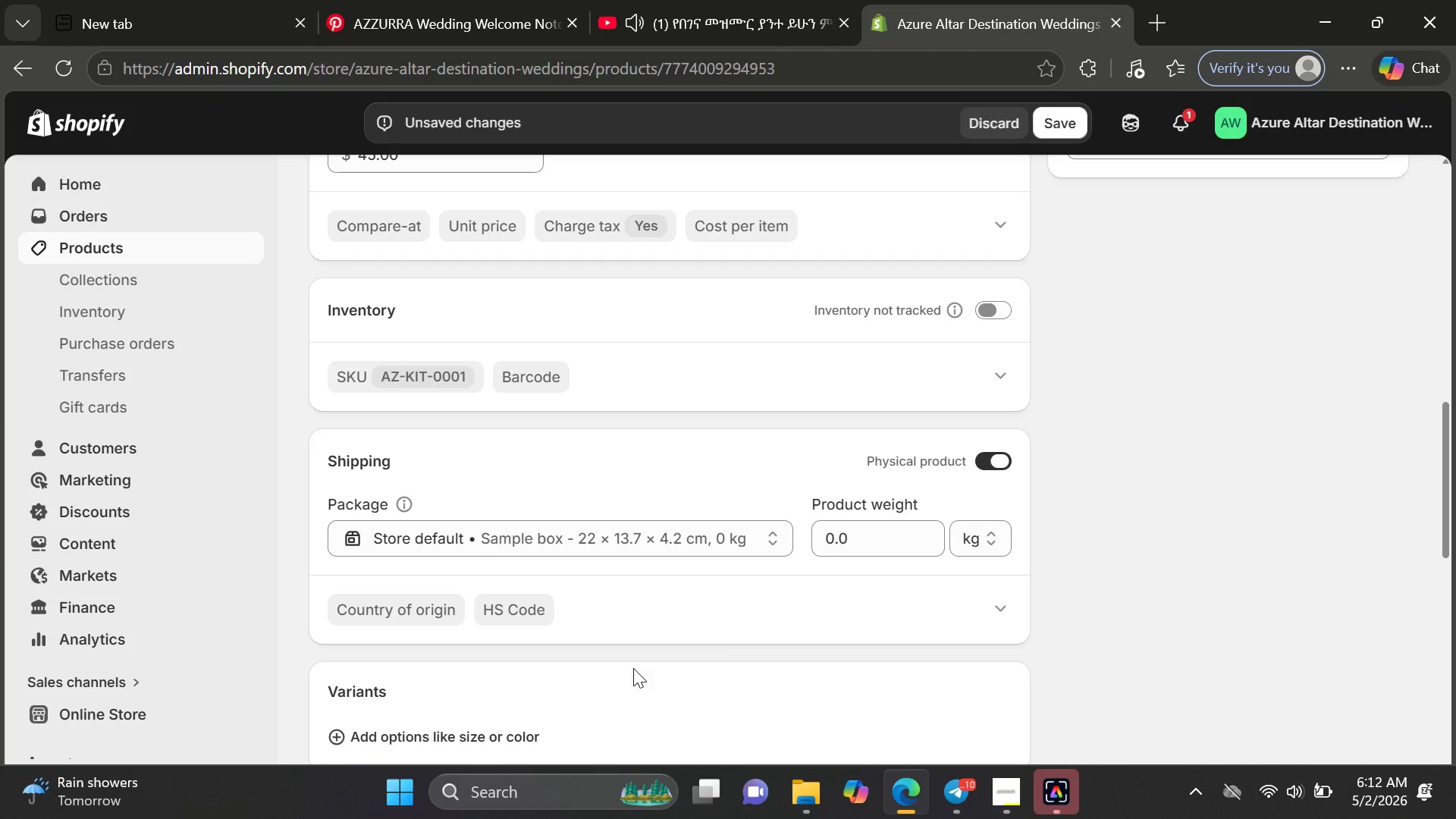 
left_click([974, 582])
 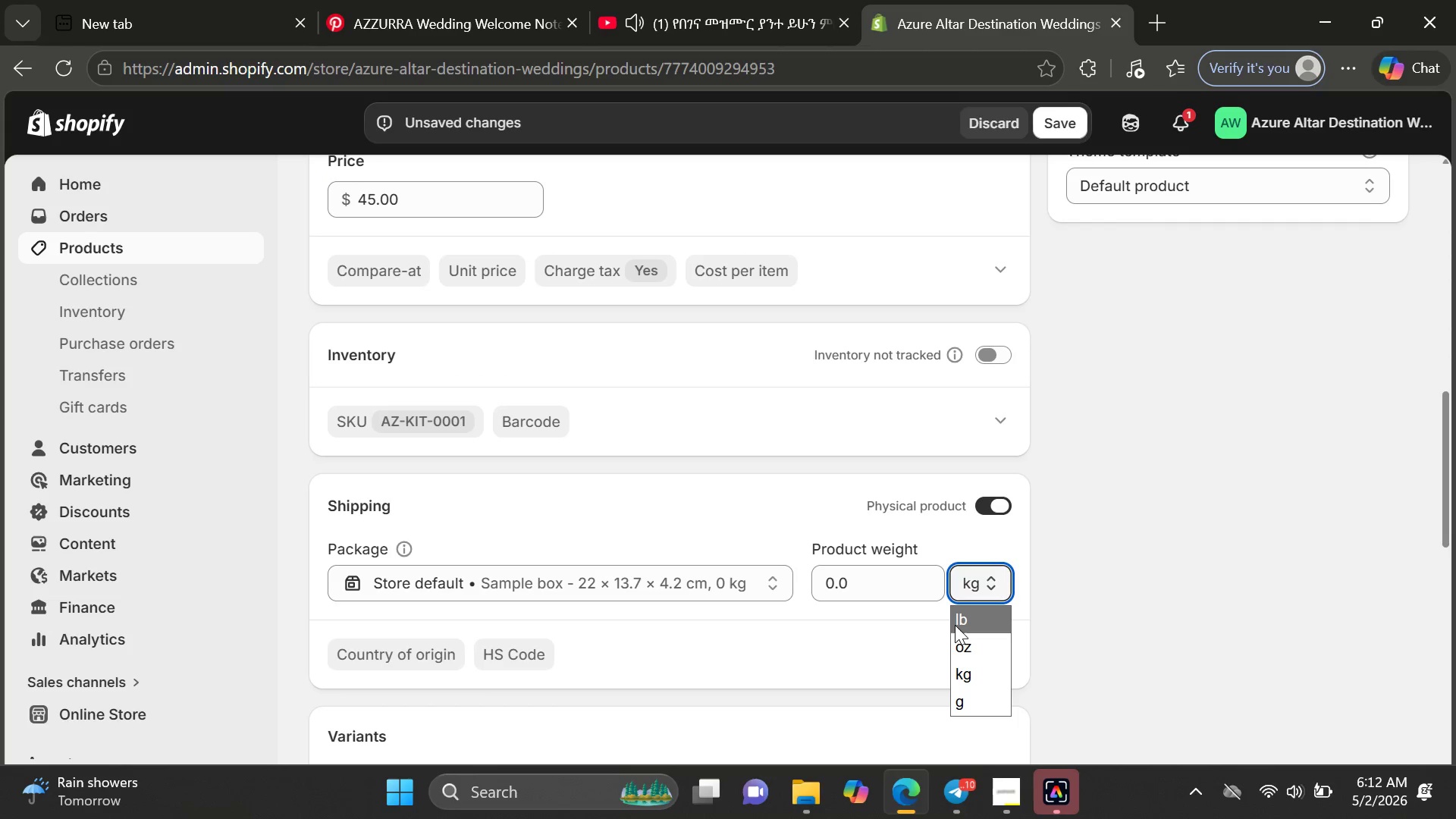 
left_click([955, 625])
 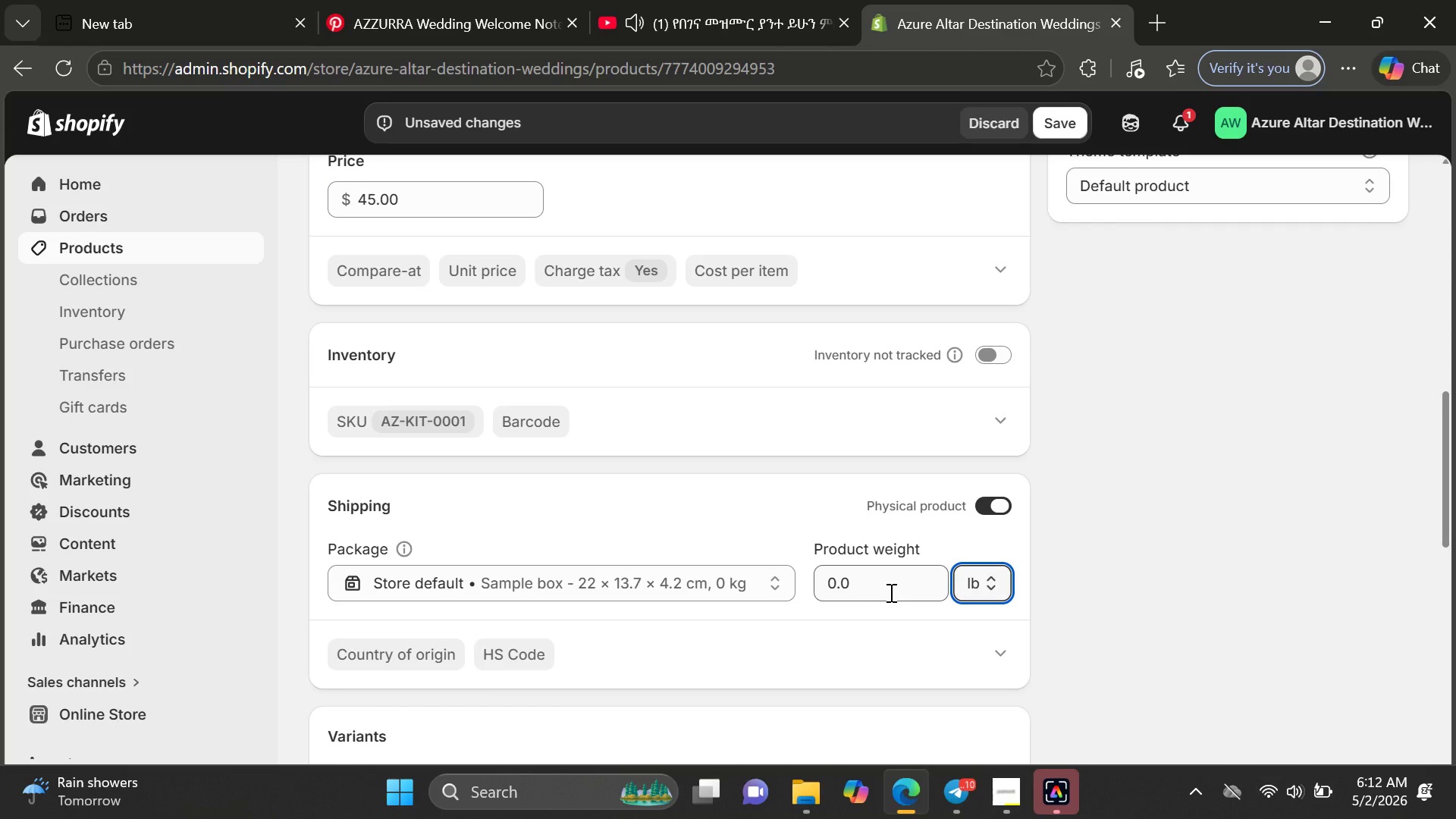 
wait(11.17)
 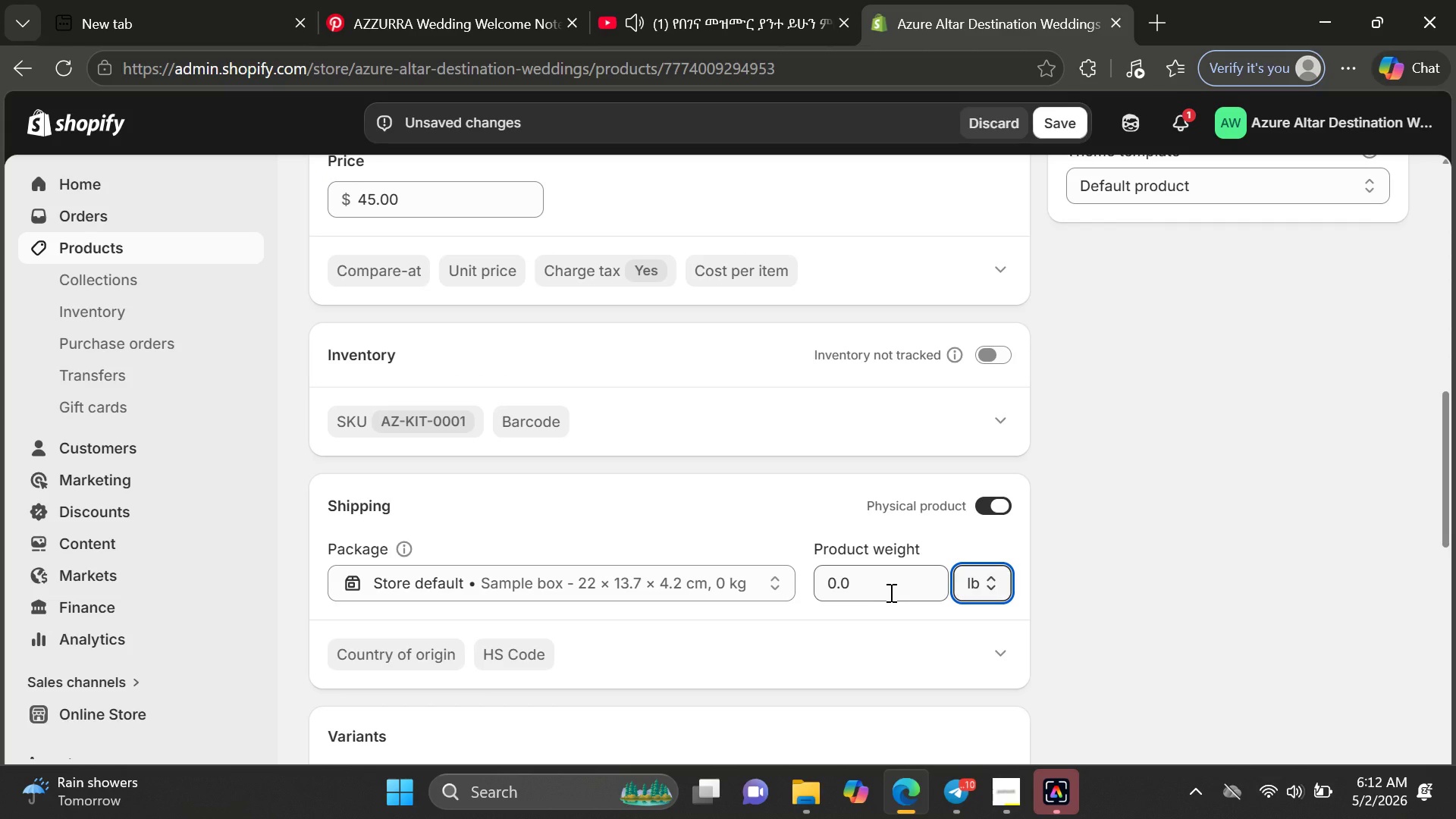 
left_click([792, 786])
 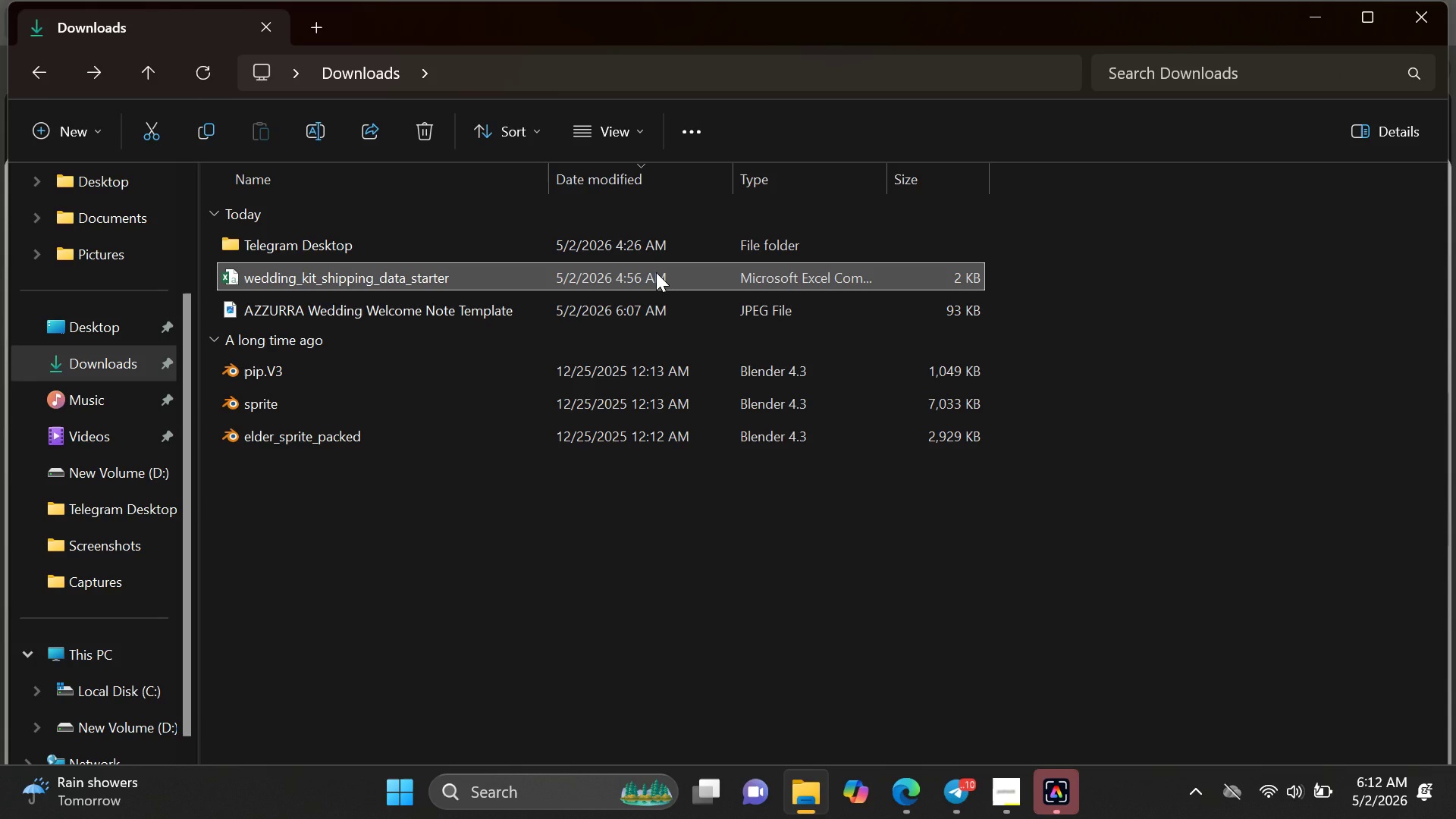 
double_click([656, 272])
 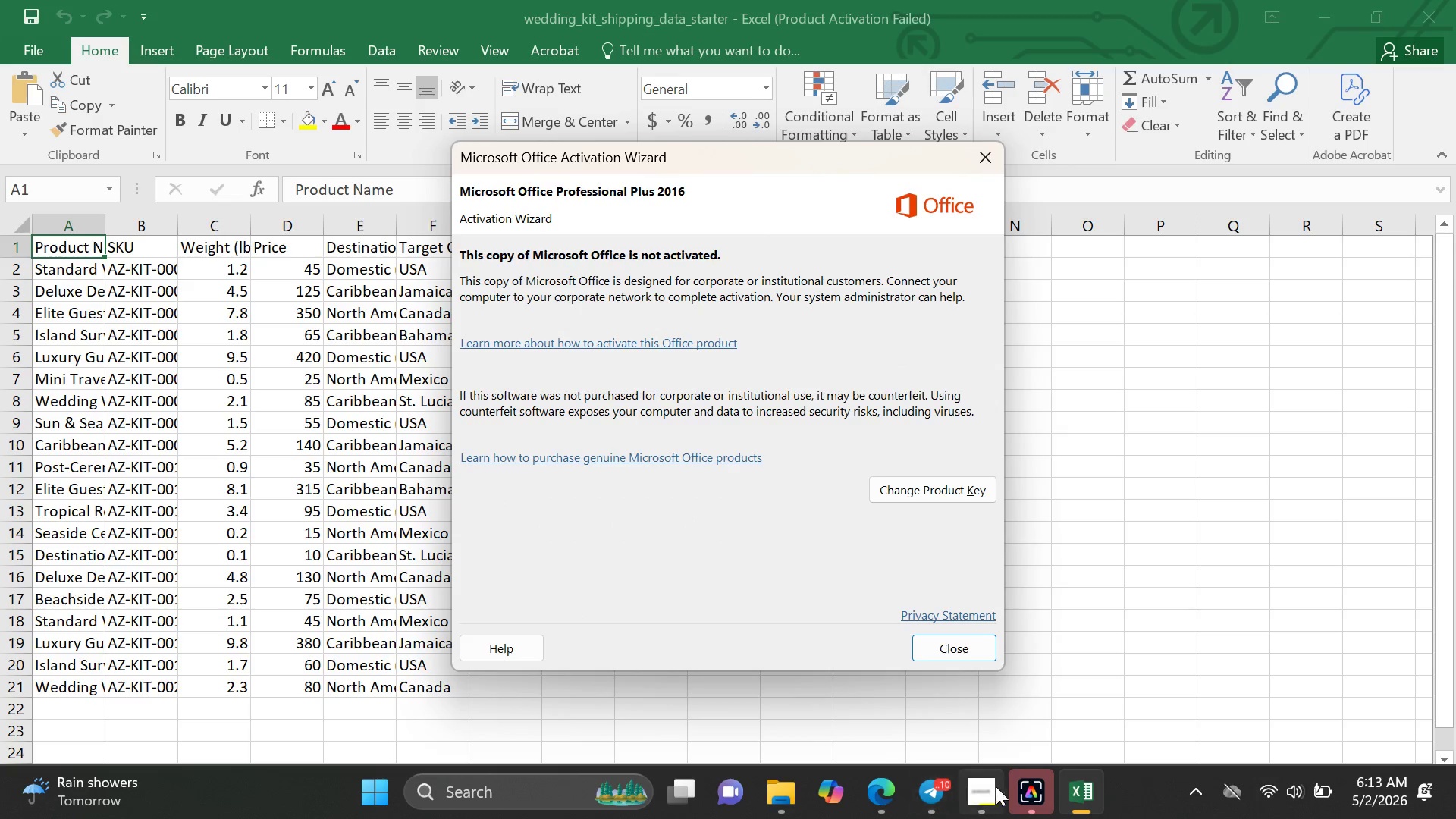 
wait(6.48)
 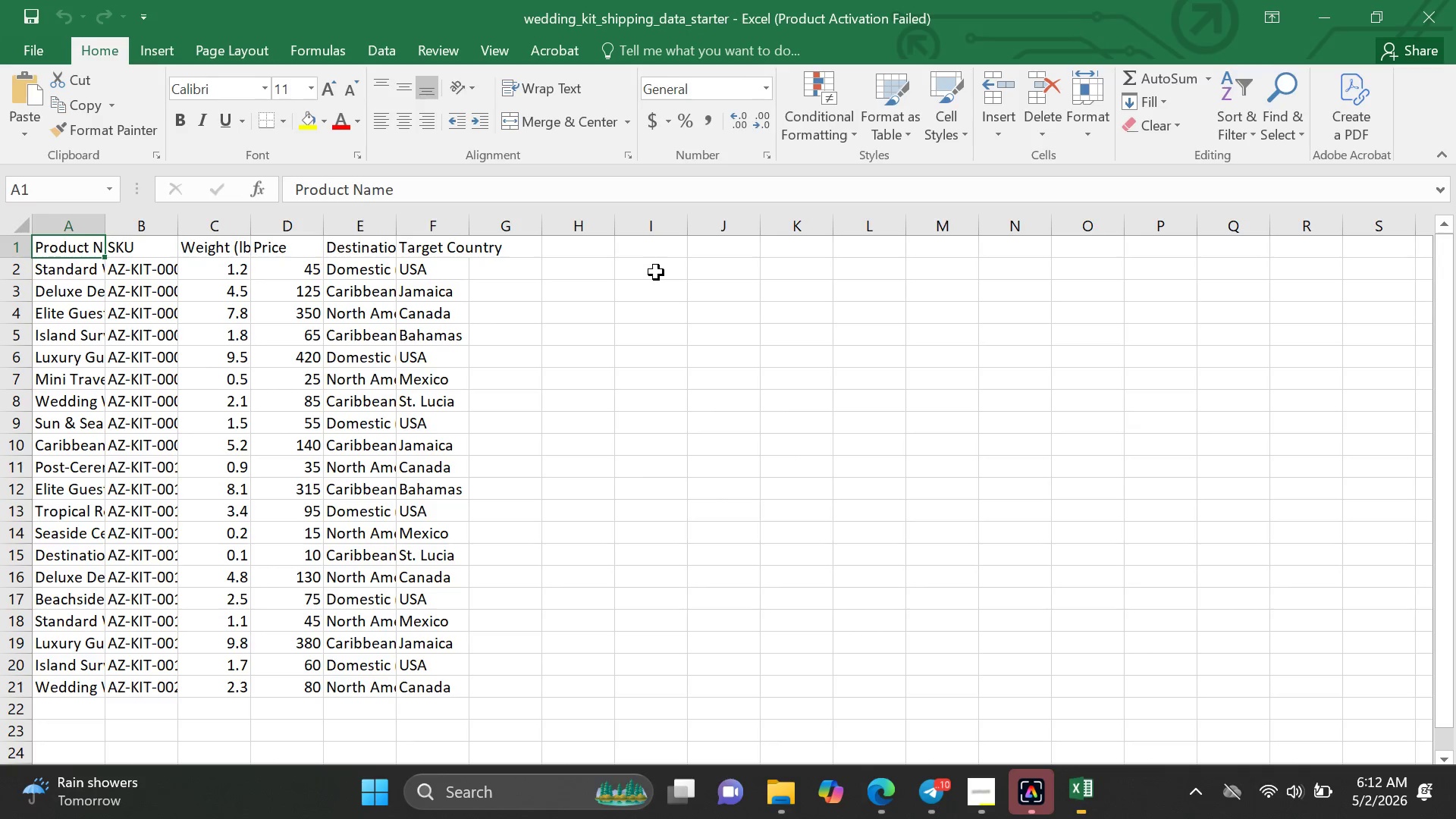 
left_click([987, 162])
 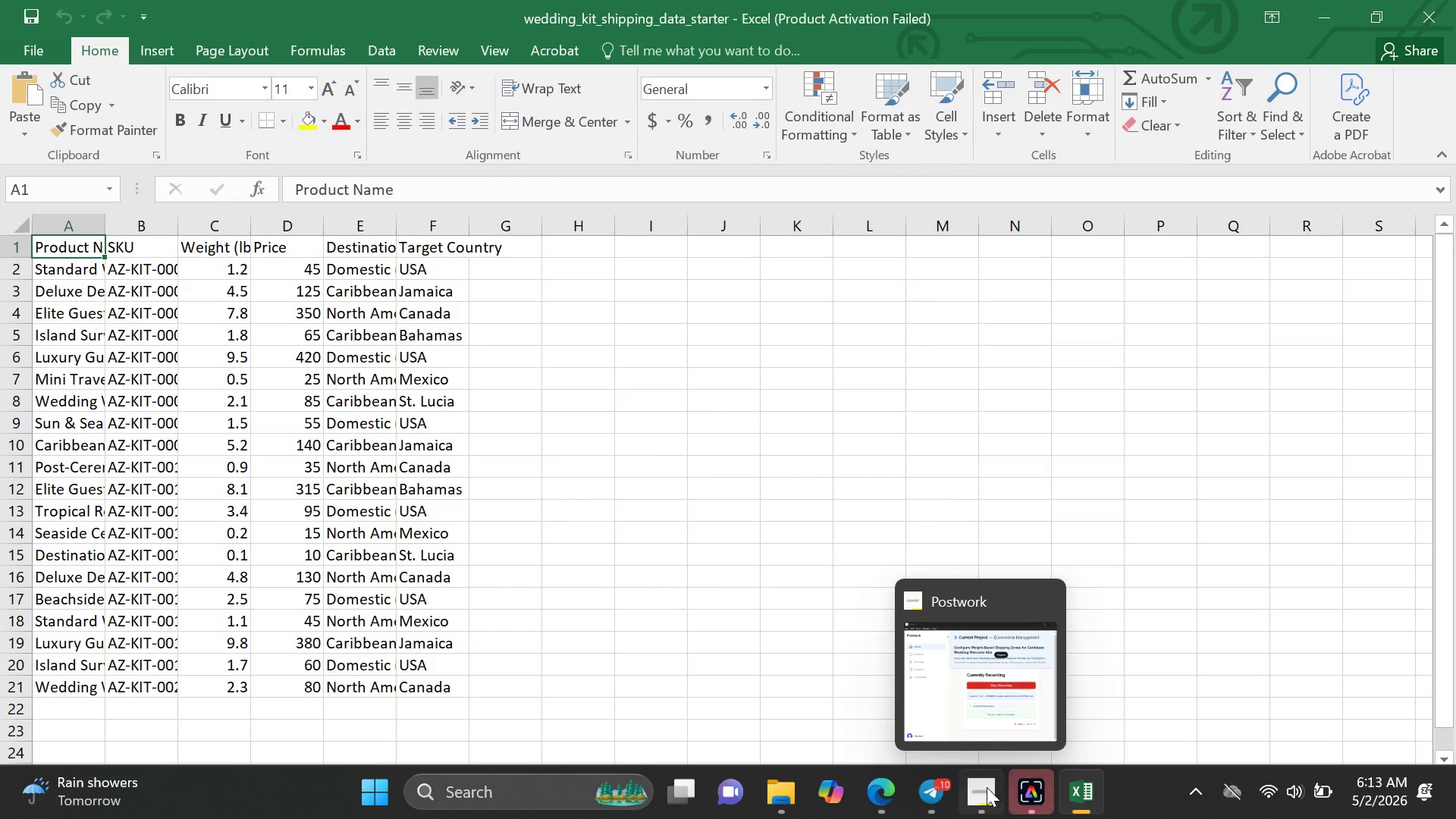 
left_click([895, 796])
 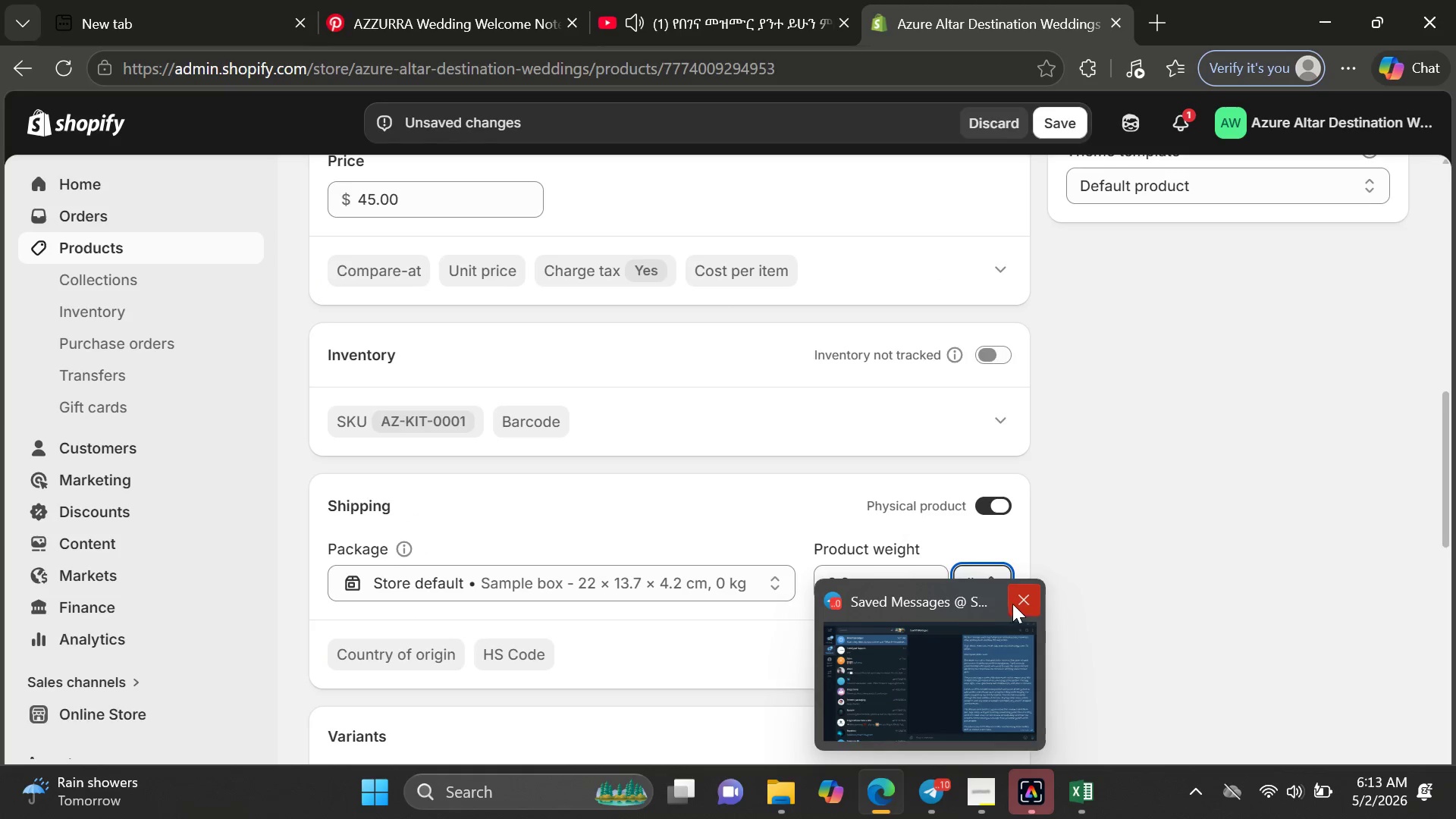 
left_click([1014, 603])
 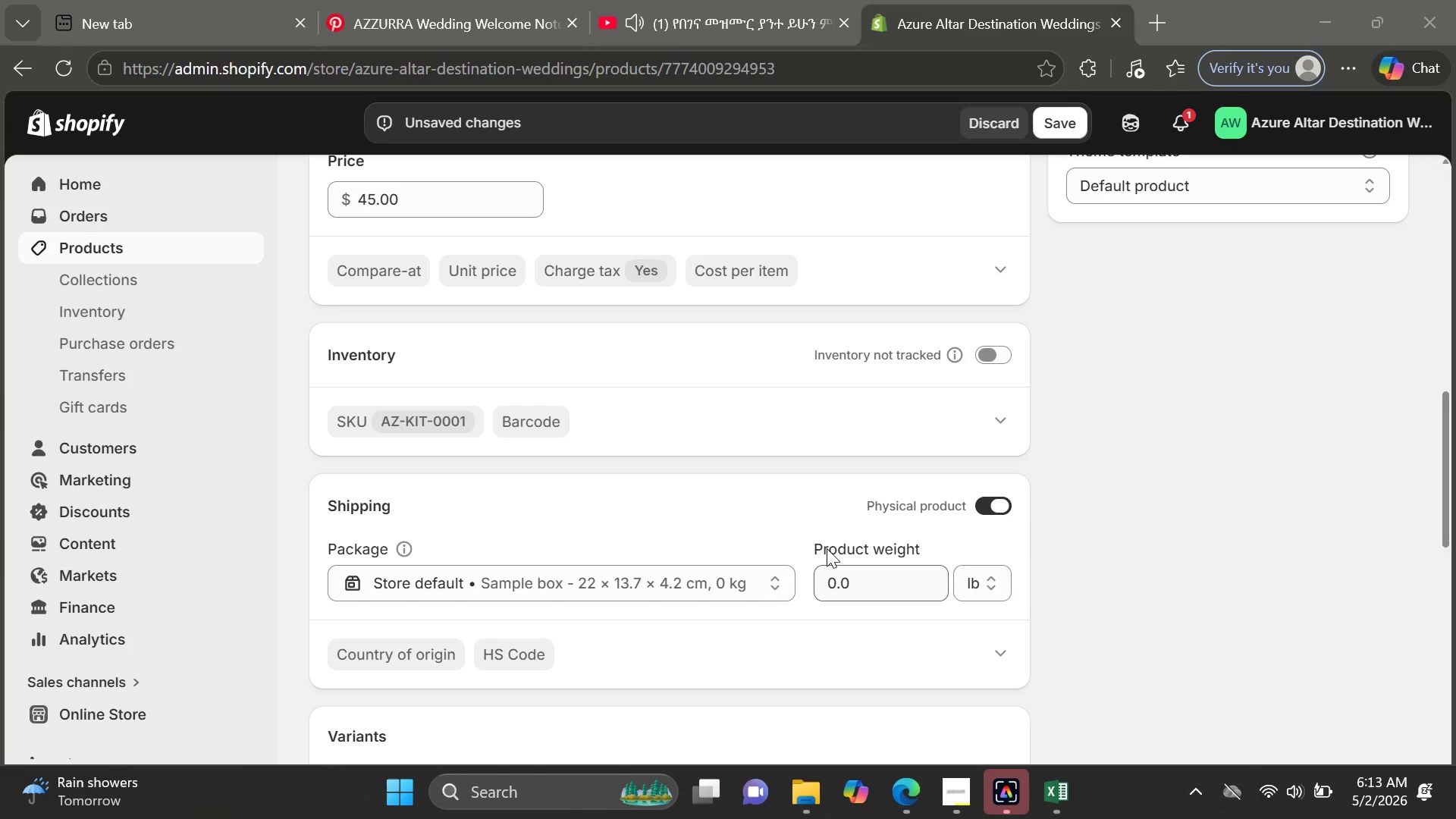 
left_click([867, 576])
 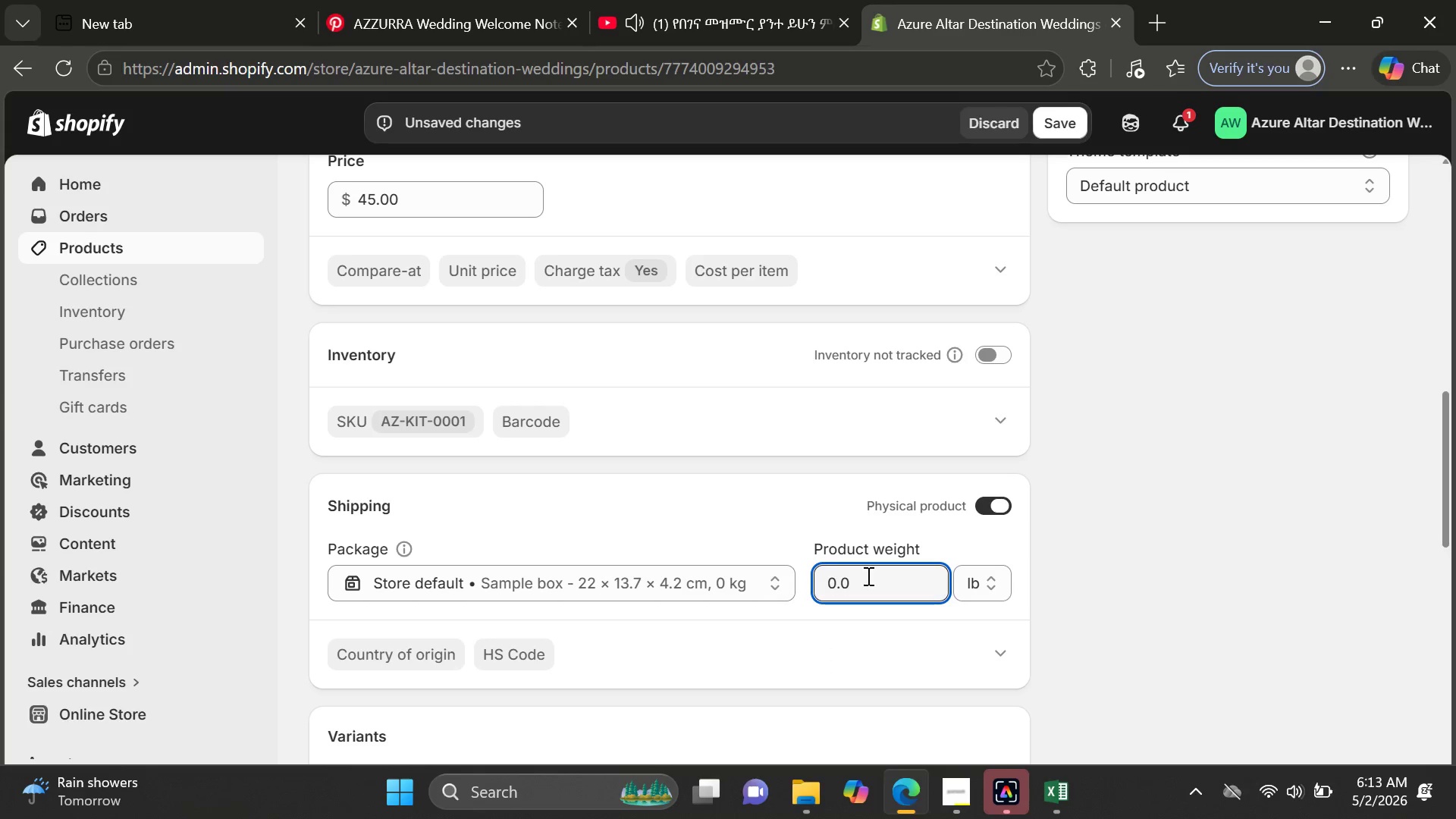 
left_click_drag(start_coordinate=[867, 576], to_coordinate=[815, 579])
 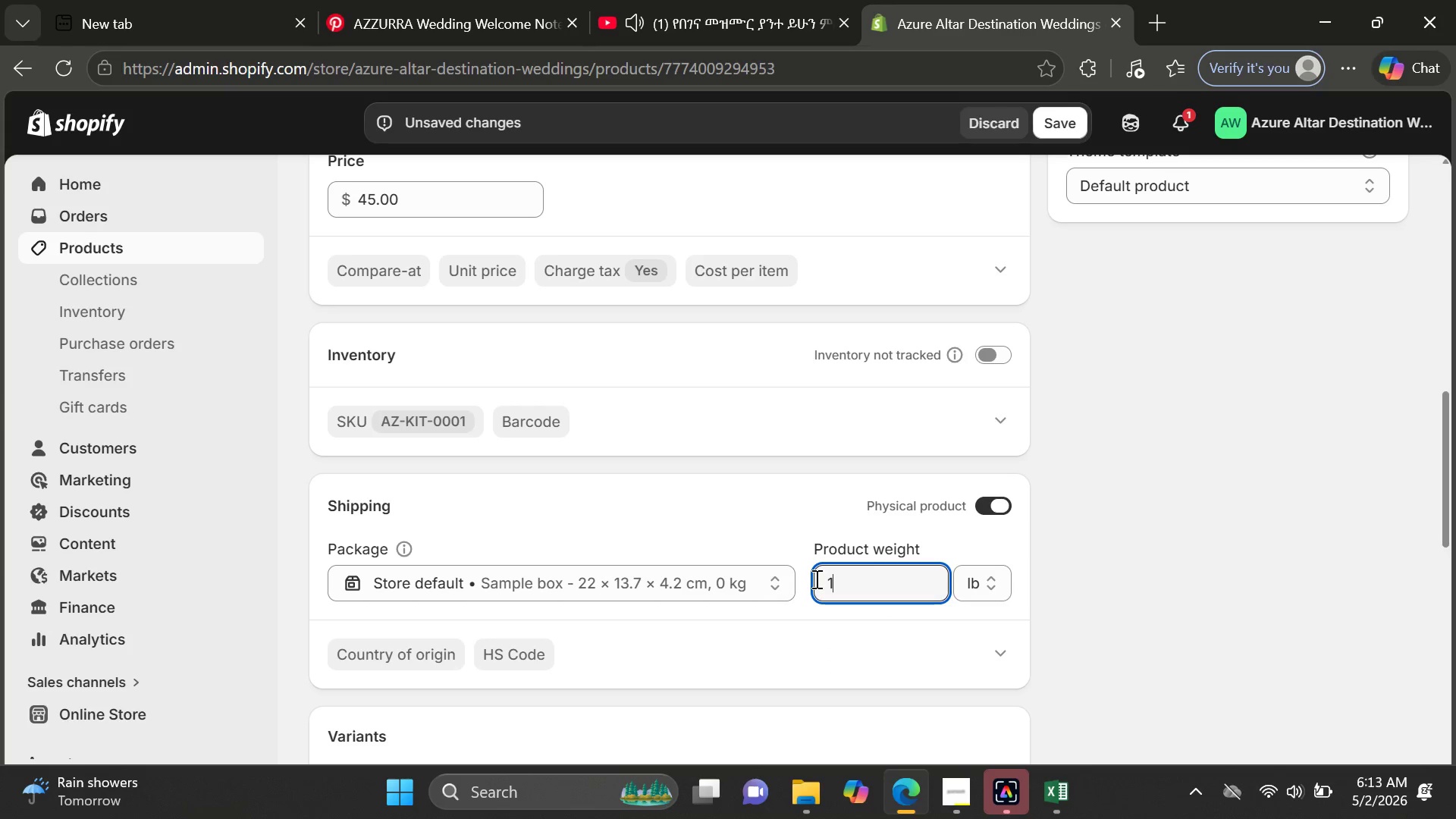 
key(1)
 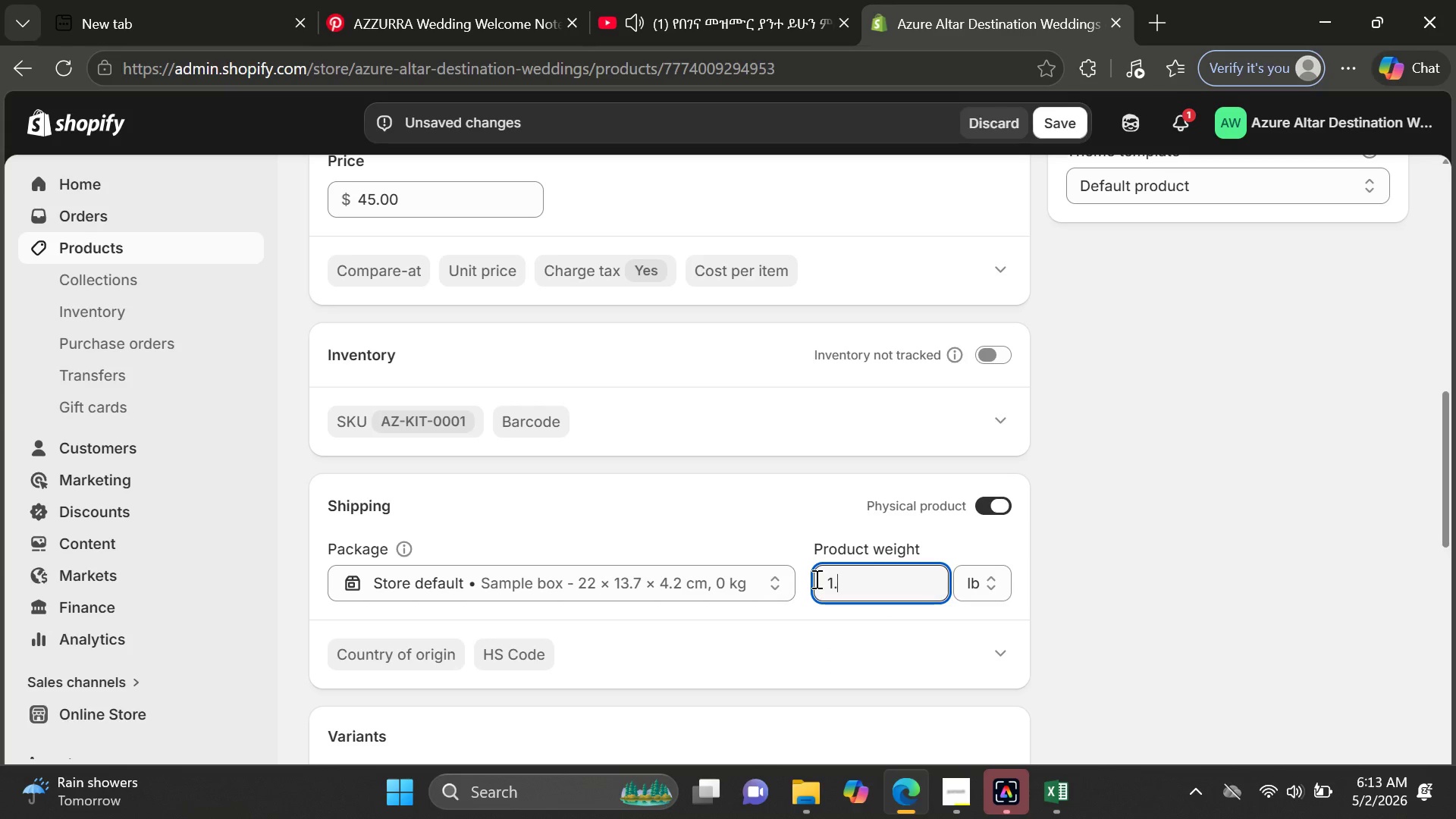 
key(Period)
 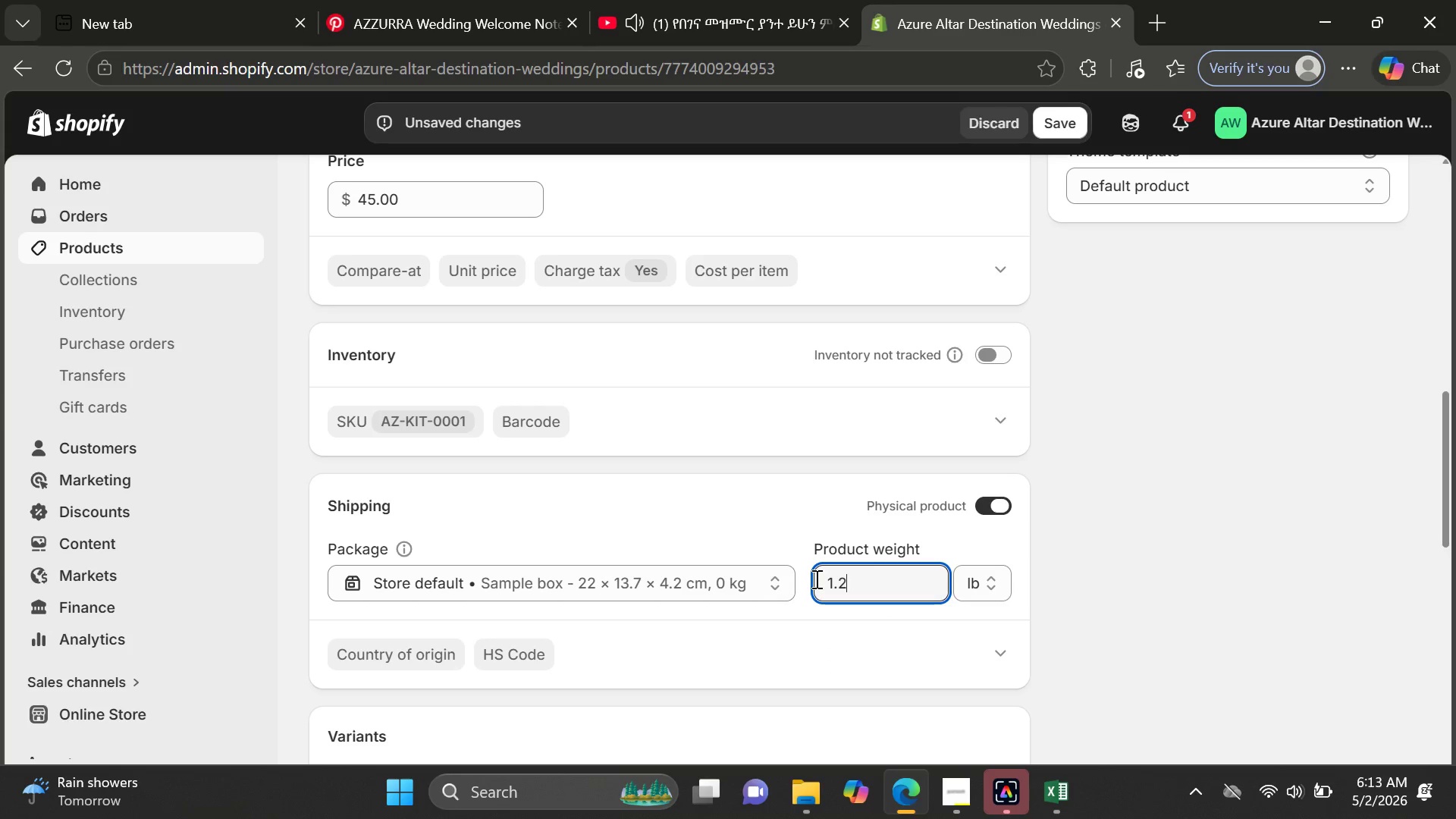 
key(2)
 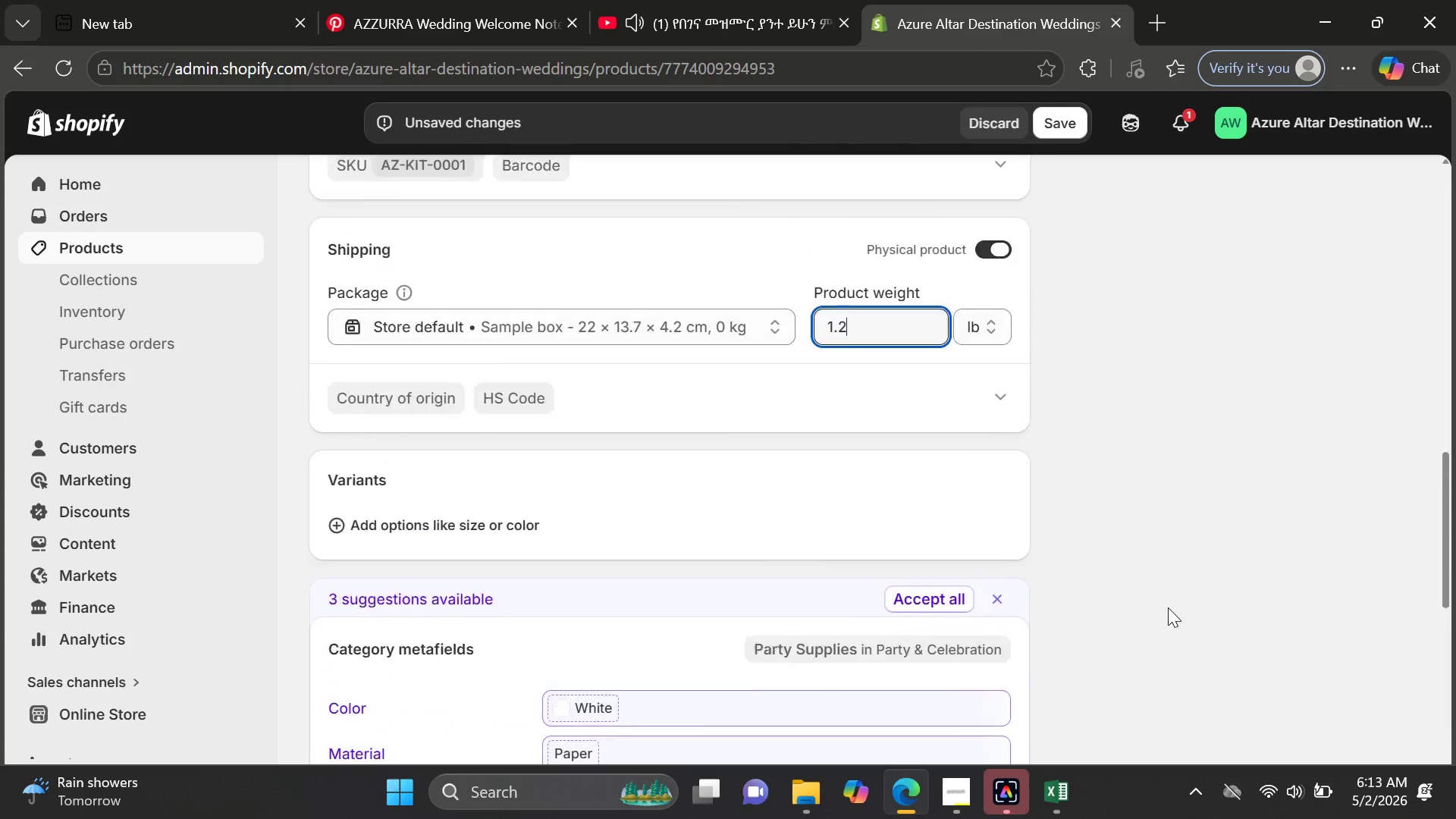 
wait(7.44)
 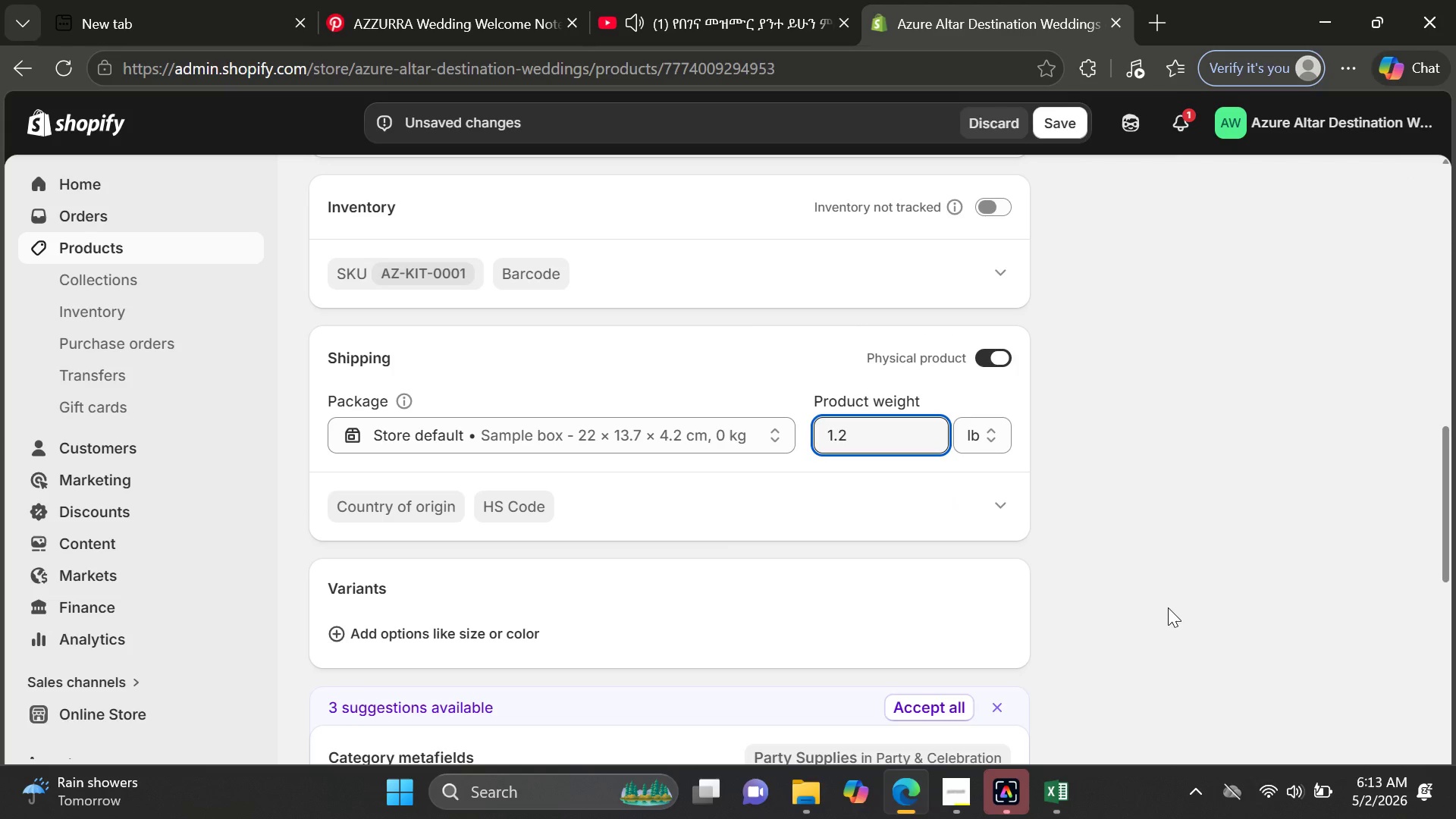 
left_click([446, 471])
 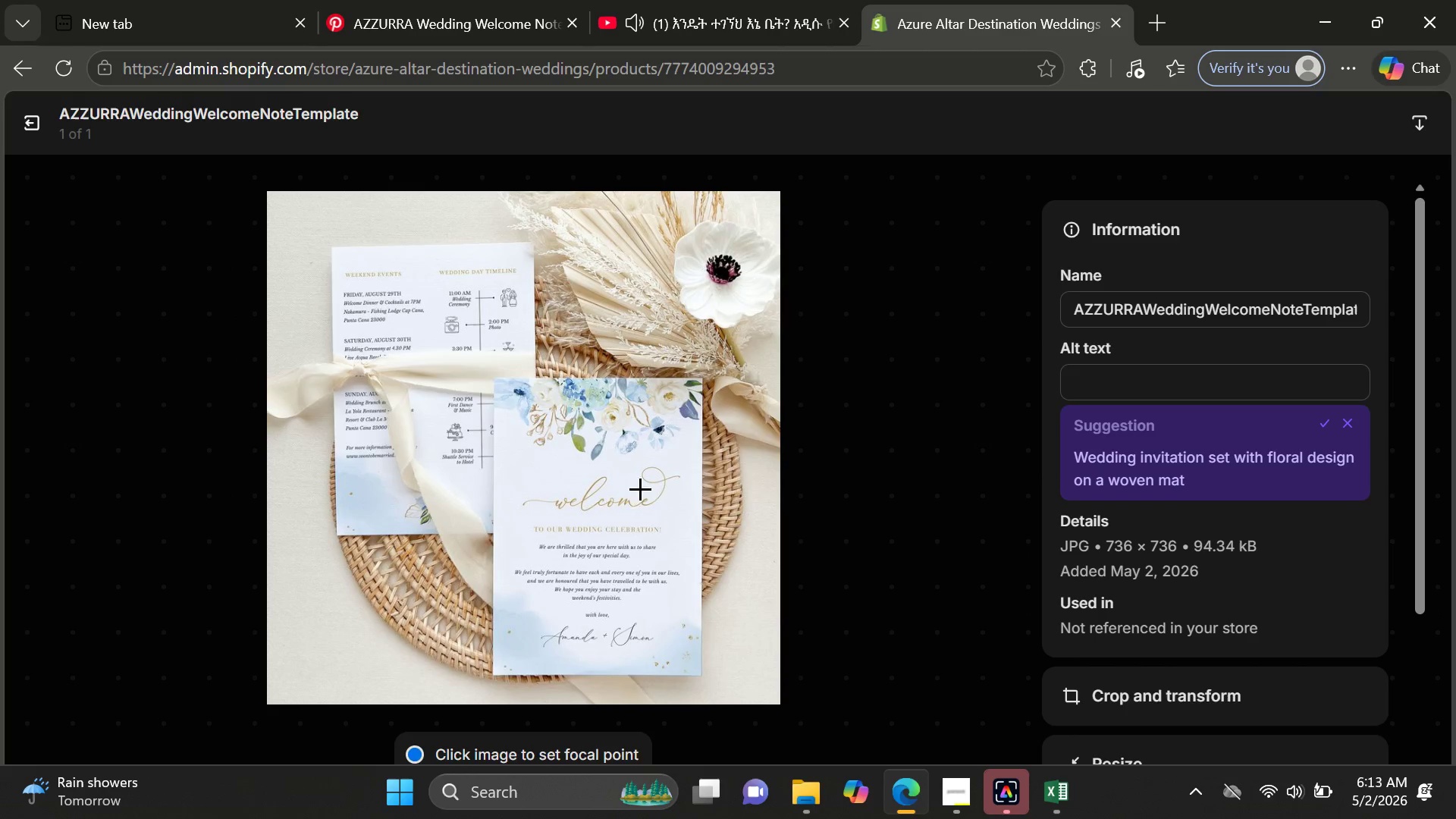 
wait(6.67)
 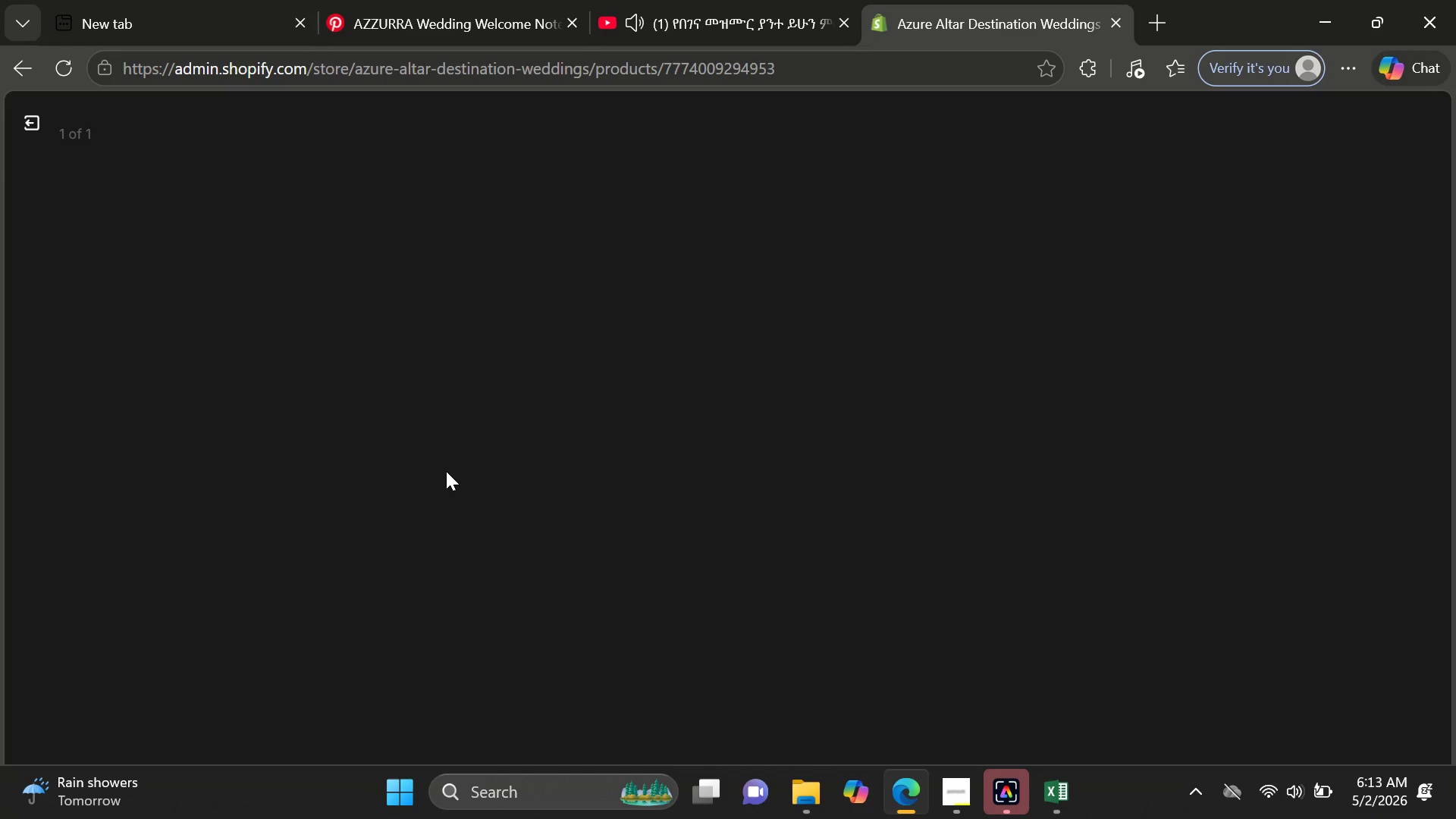 
left_click([1118, 373])
 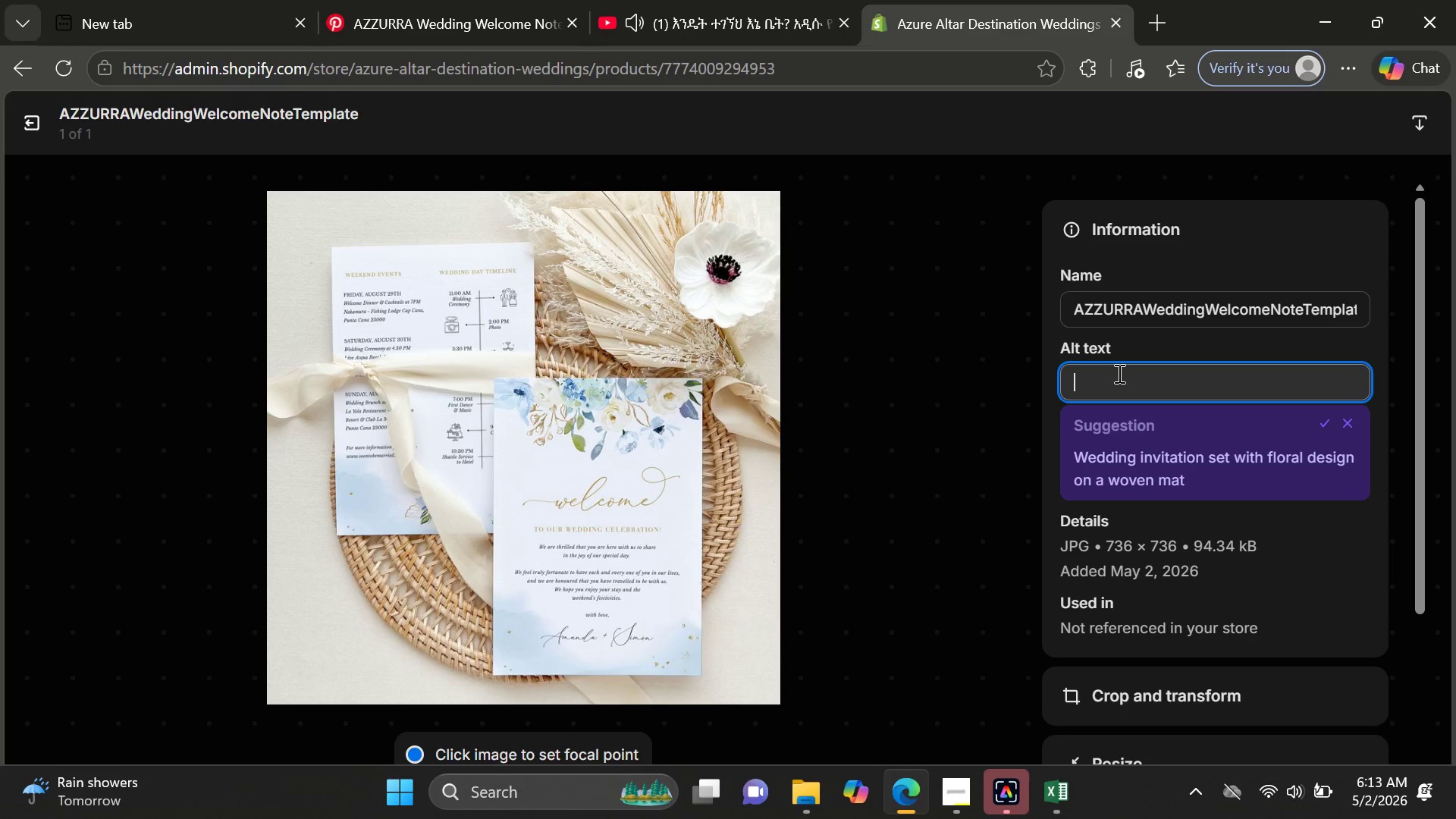 
wait(7.02)
 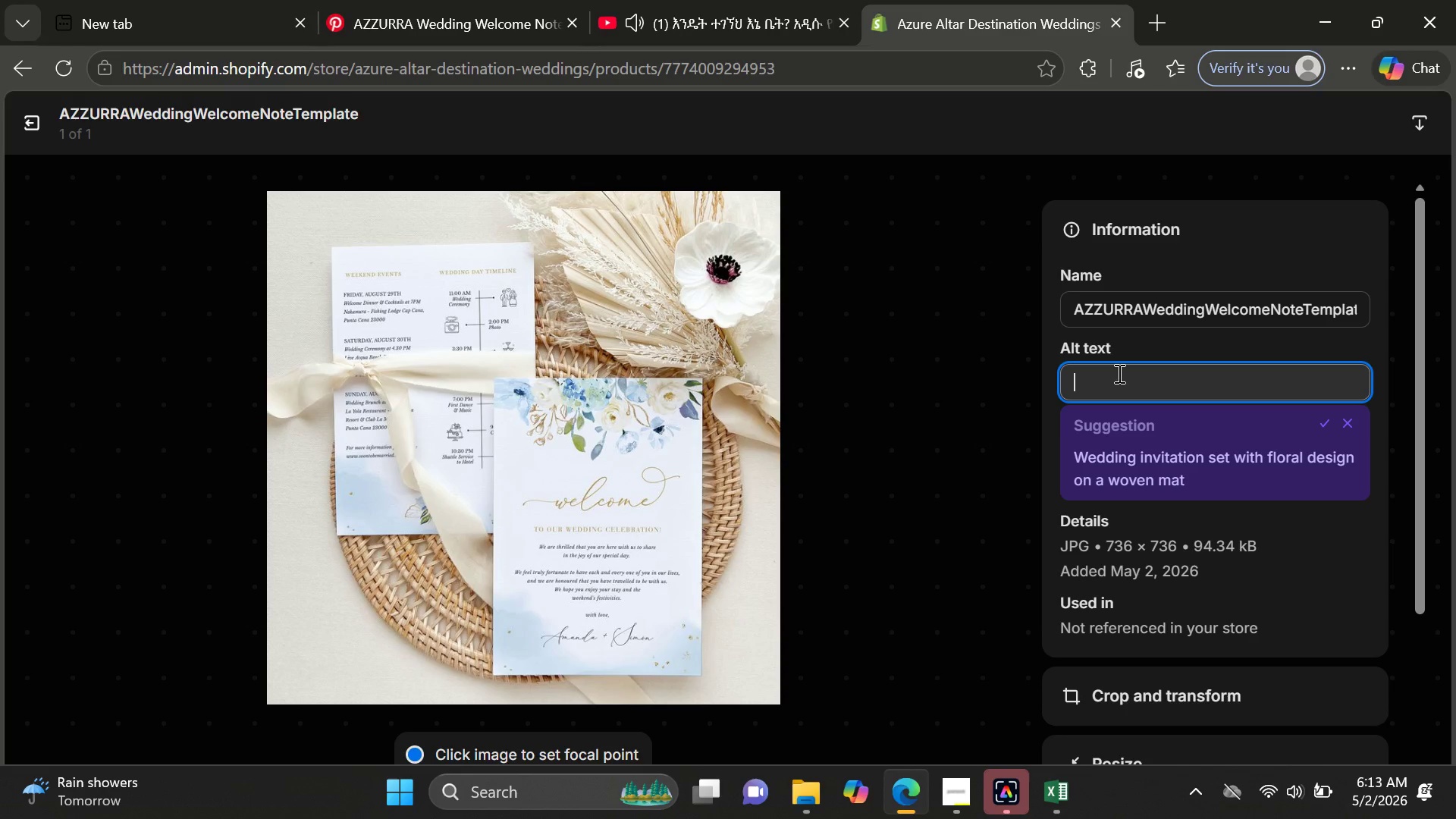 
type(Open cardboard welcome p)
 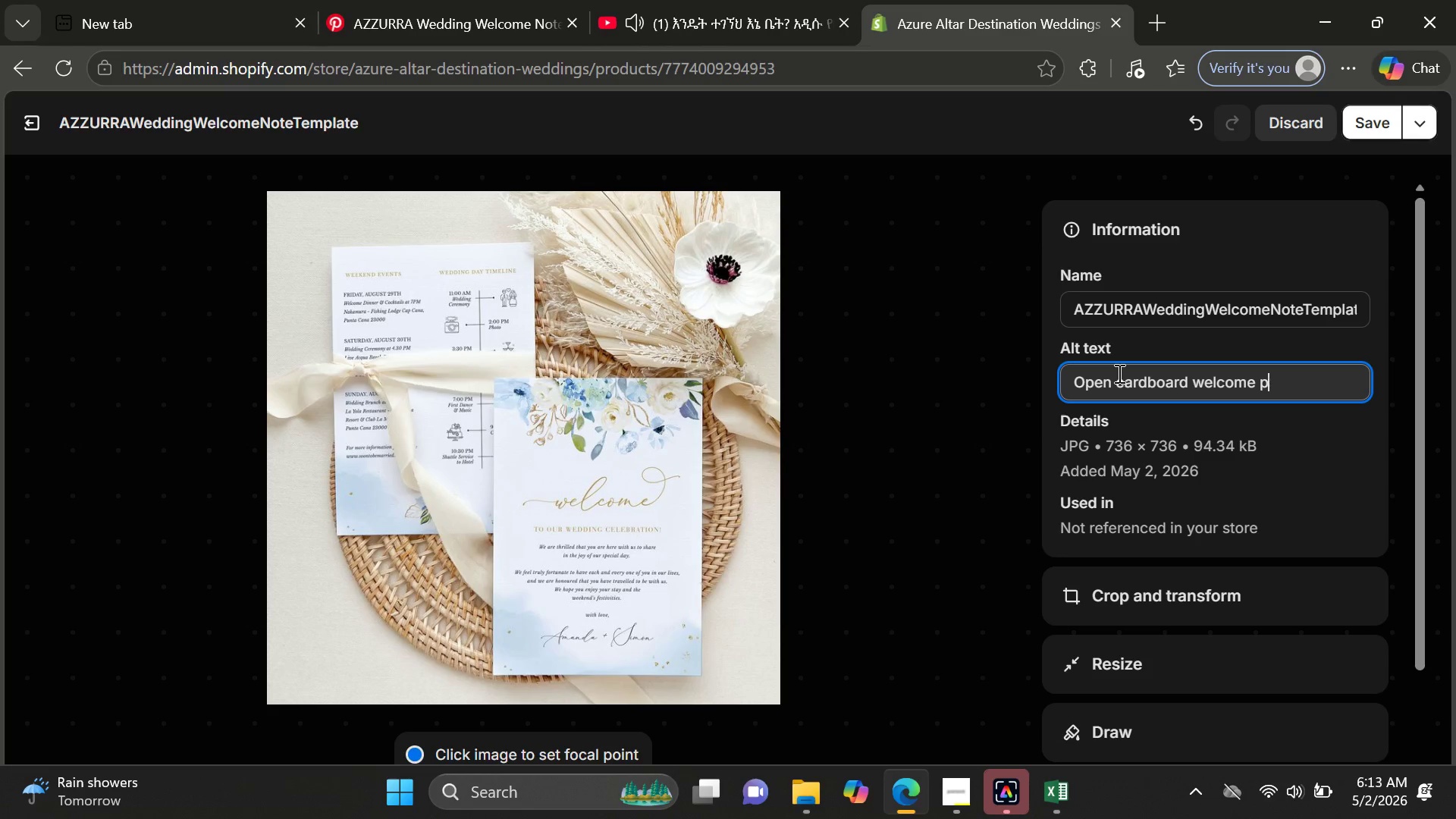 
wait(5.36)
 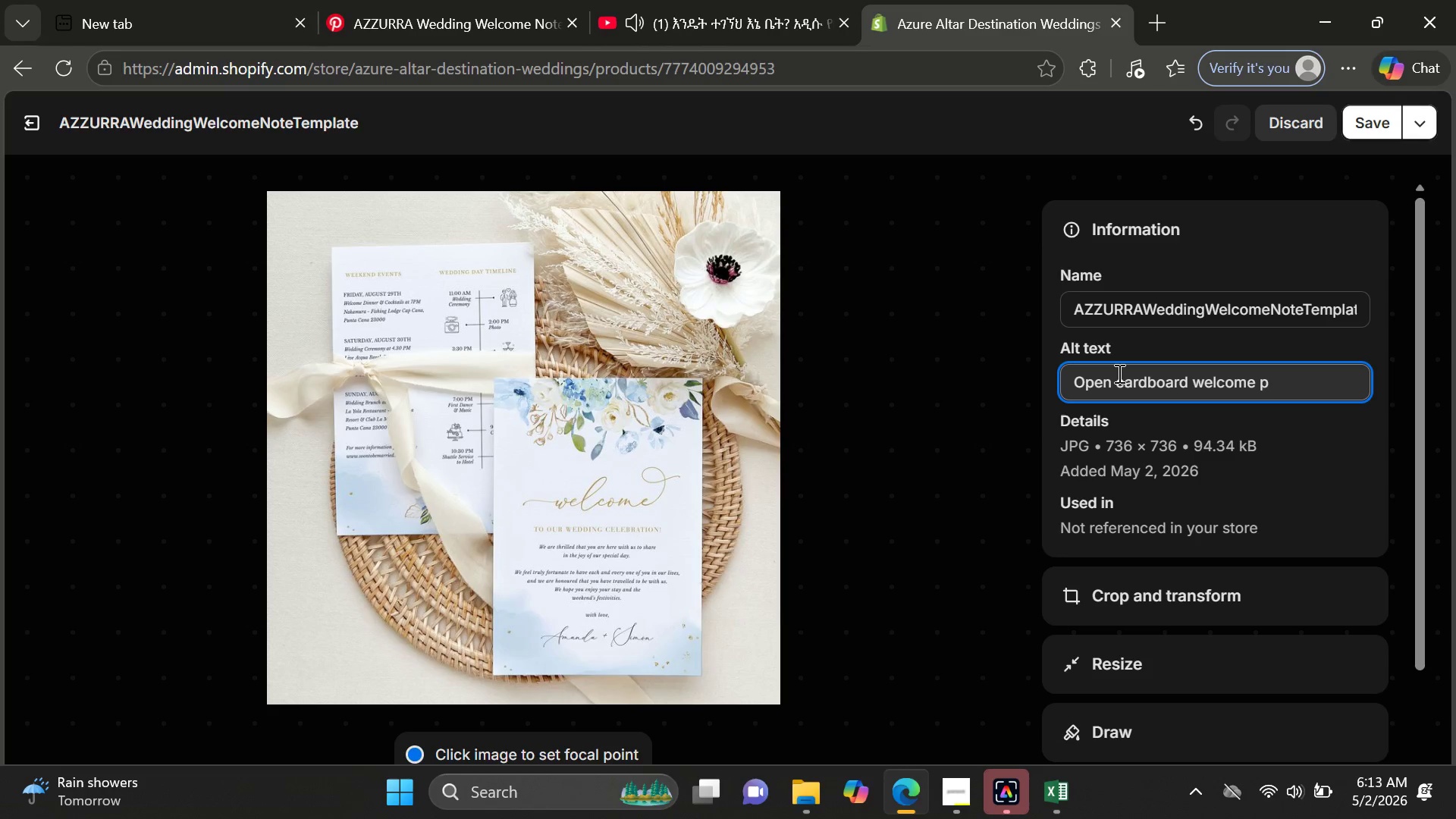 
type(acket)
 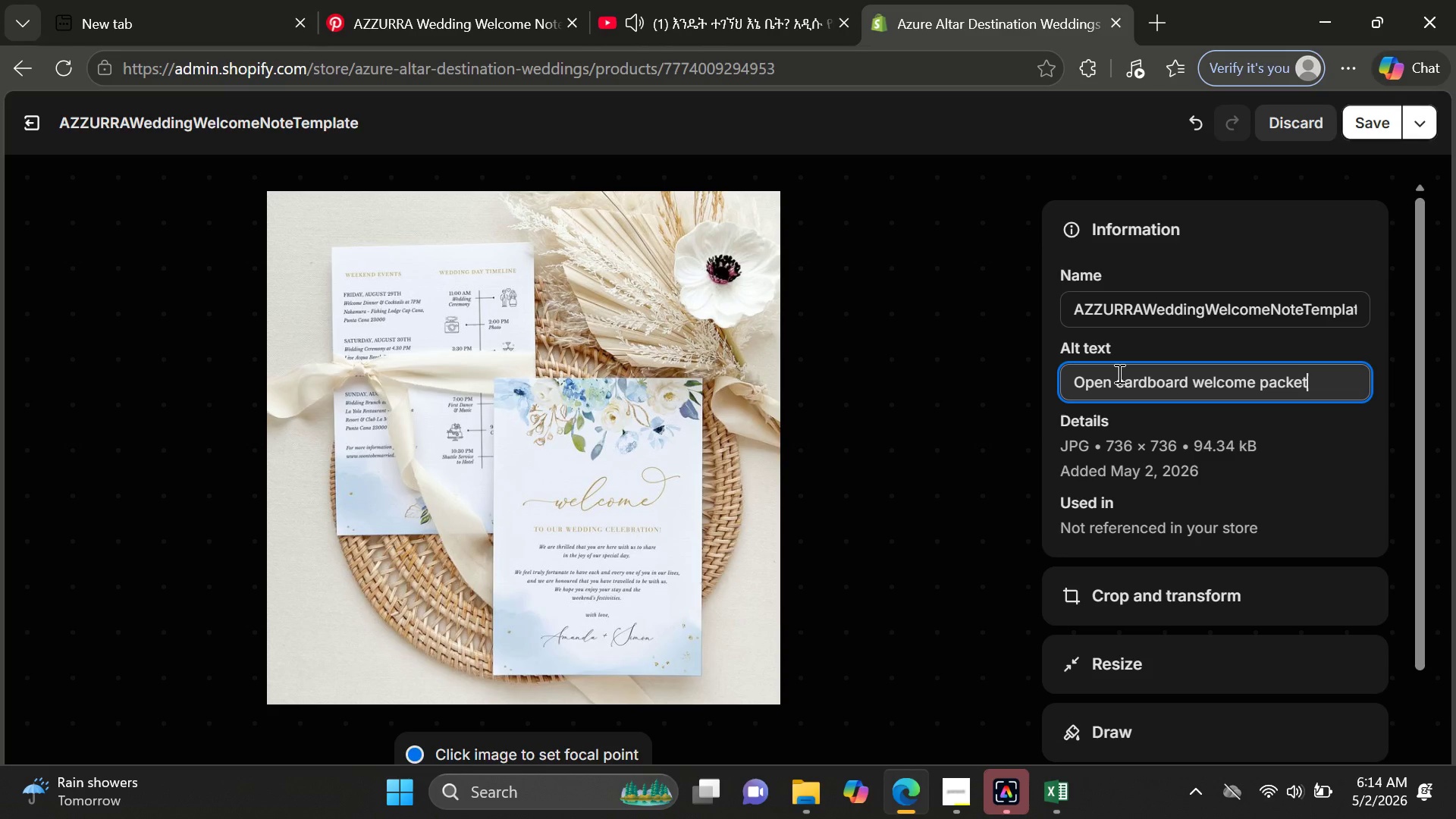 
wait(9.28)
 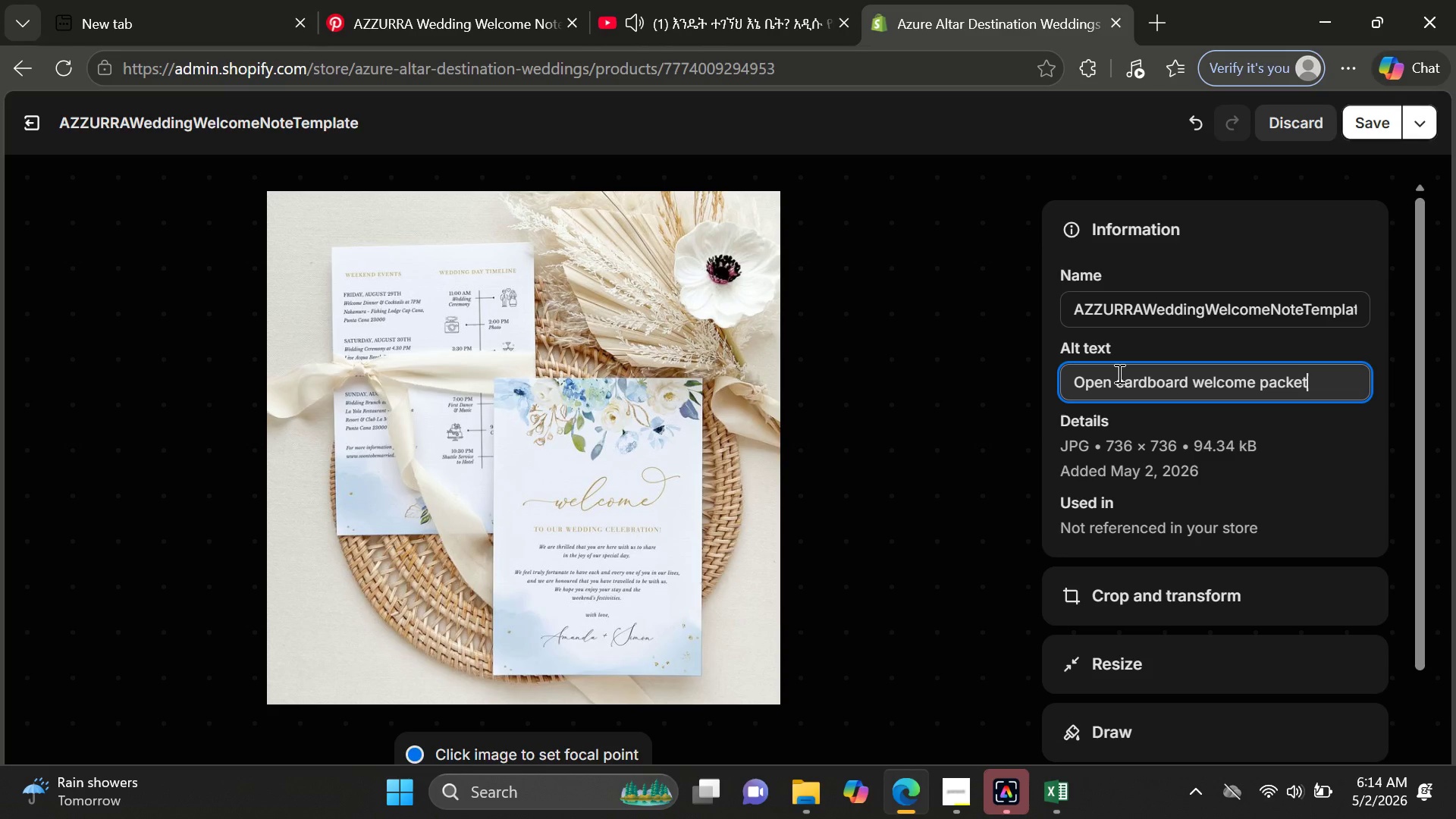 
type( on hotel bed with han)
key(Backspace)
type(andwro)
key(Backspace)
type(itten note and map.)
 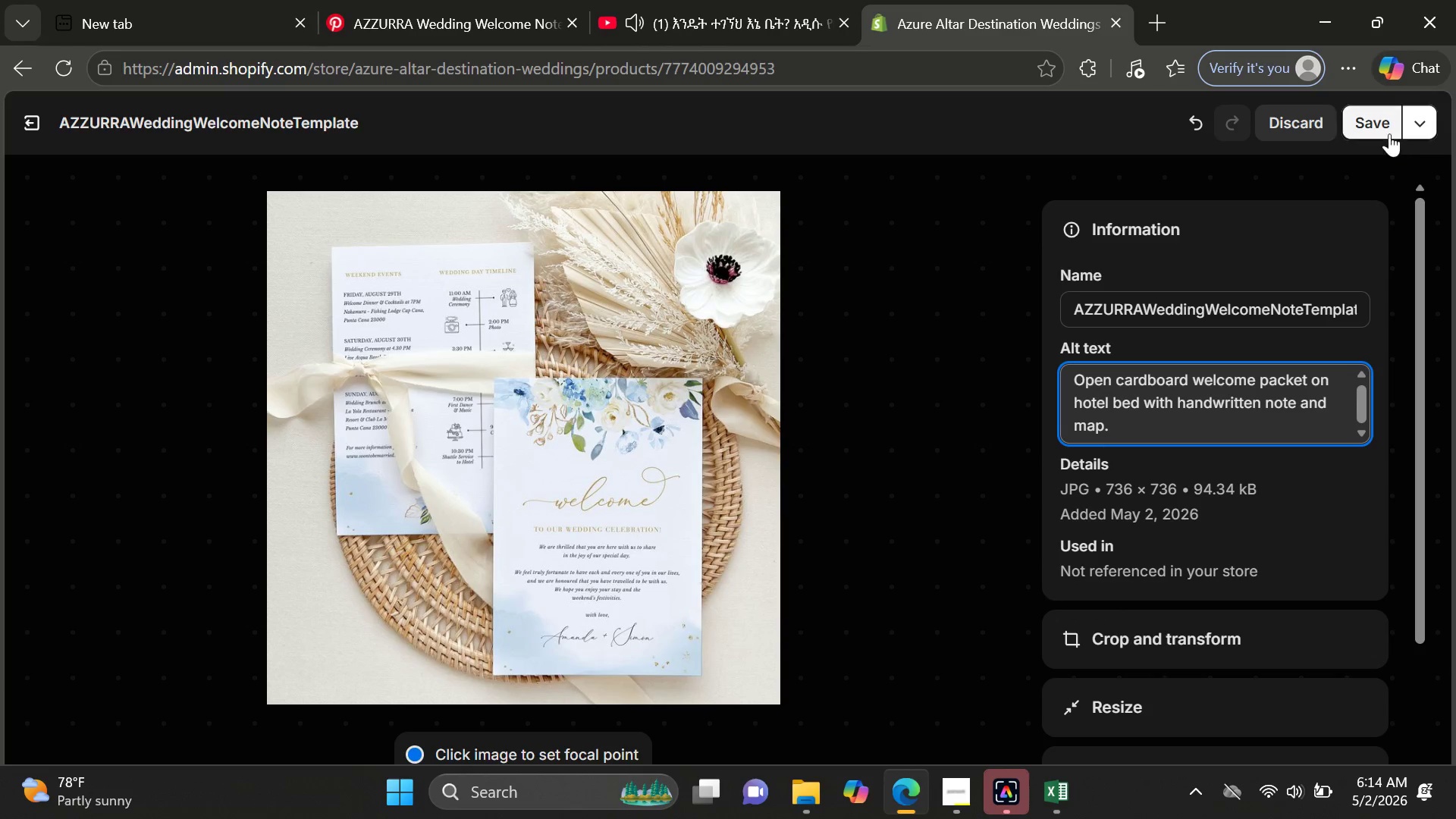 
left_click([1386, 132])
 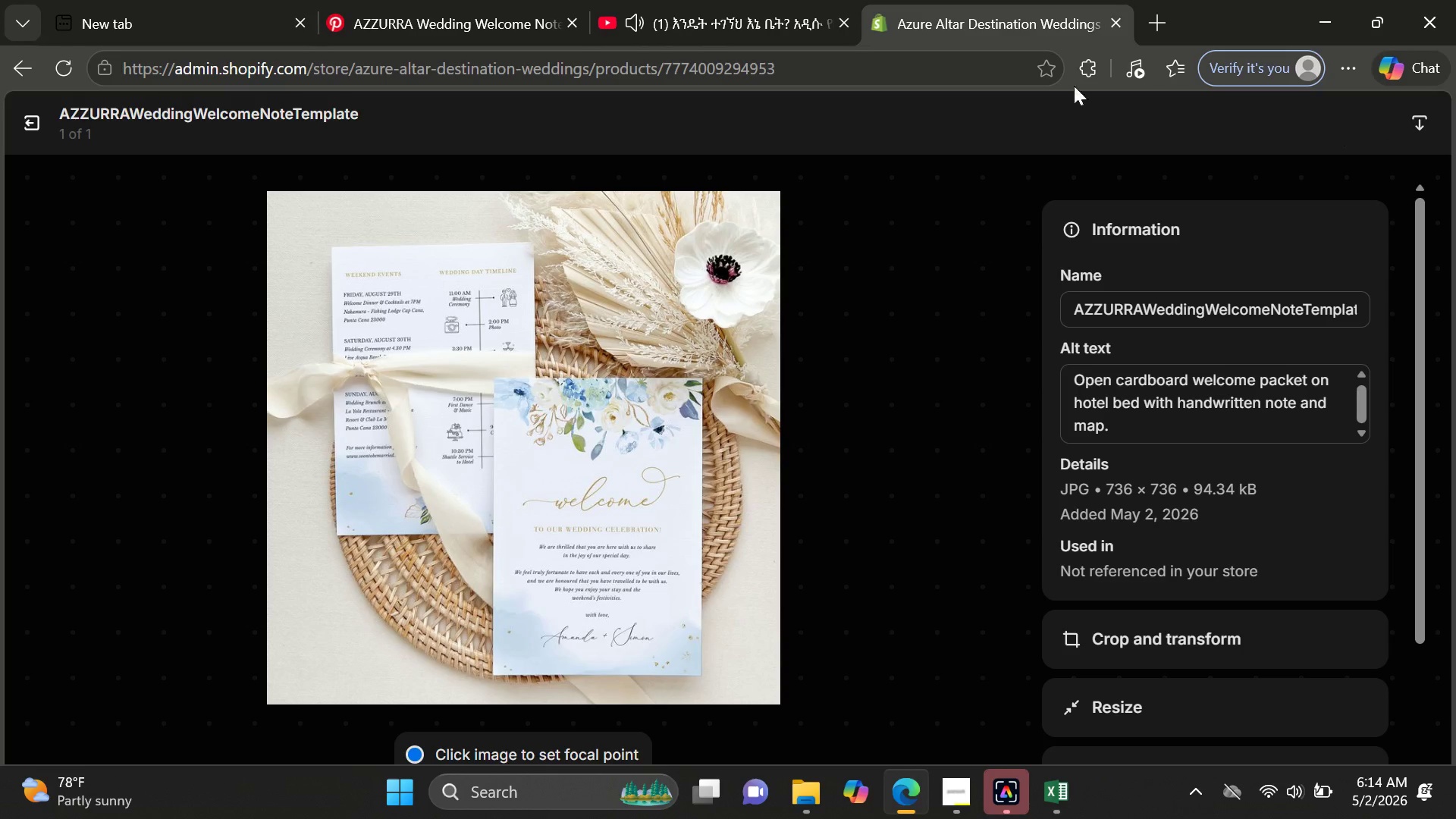 
wait(5.72)
 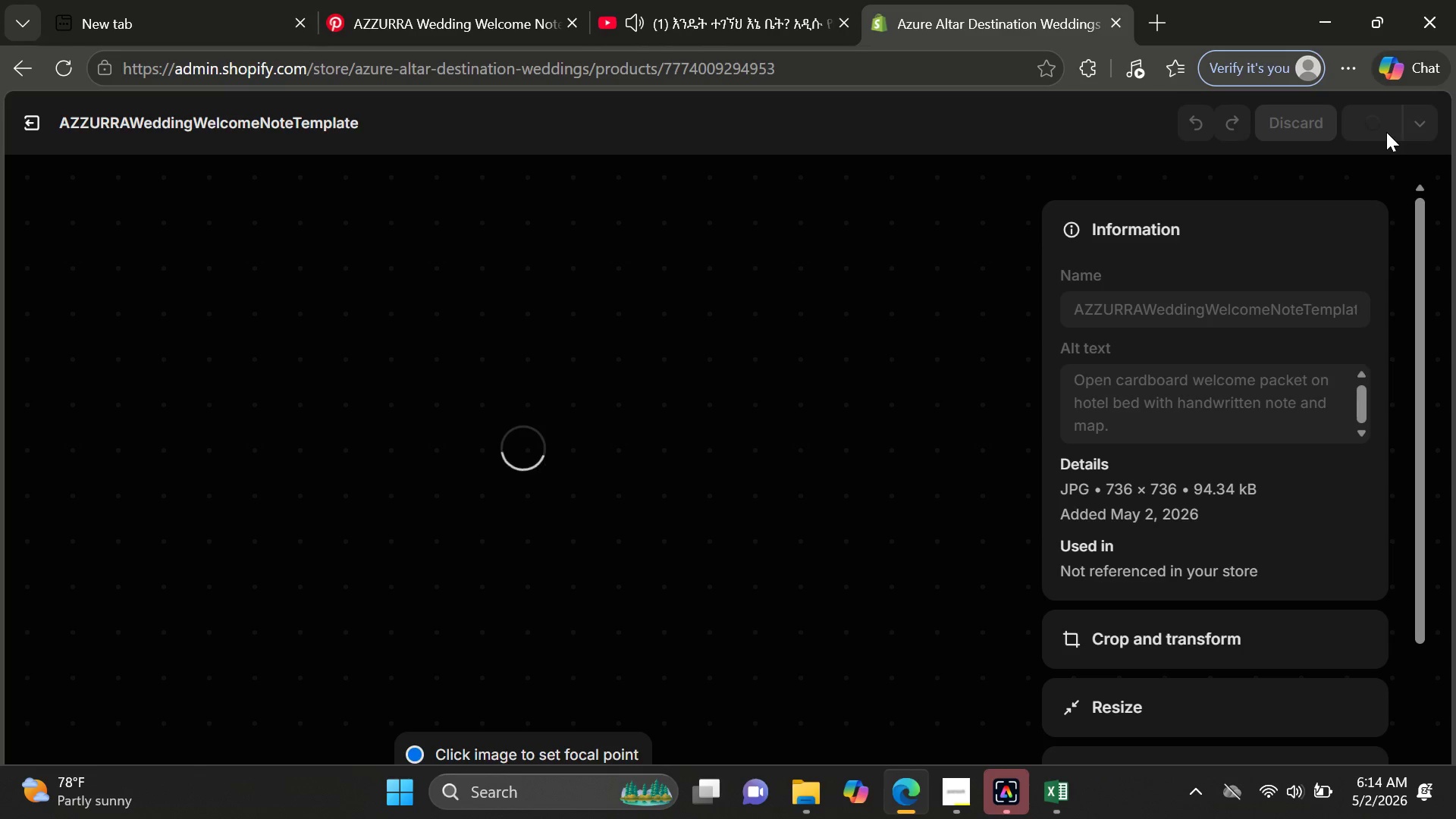 
left_click([36, 123])
 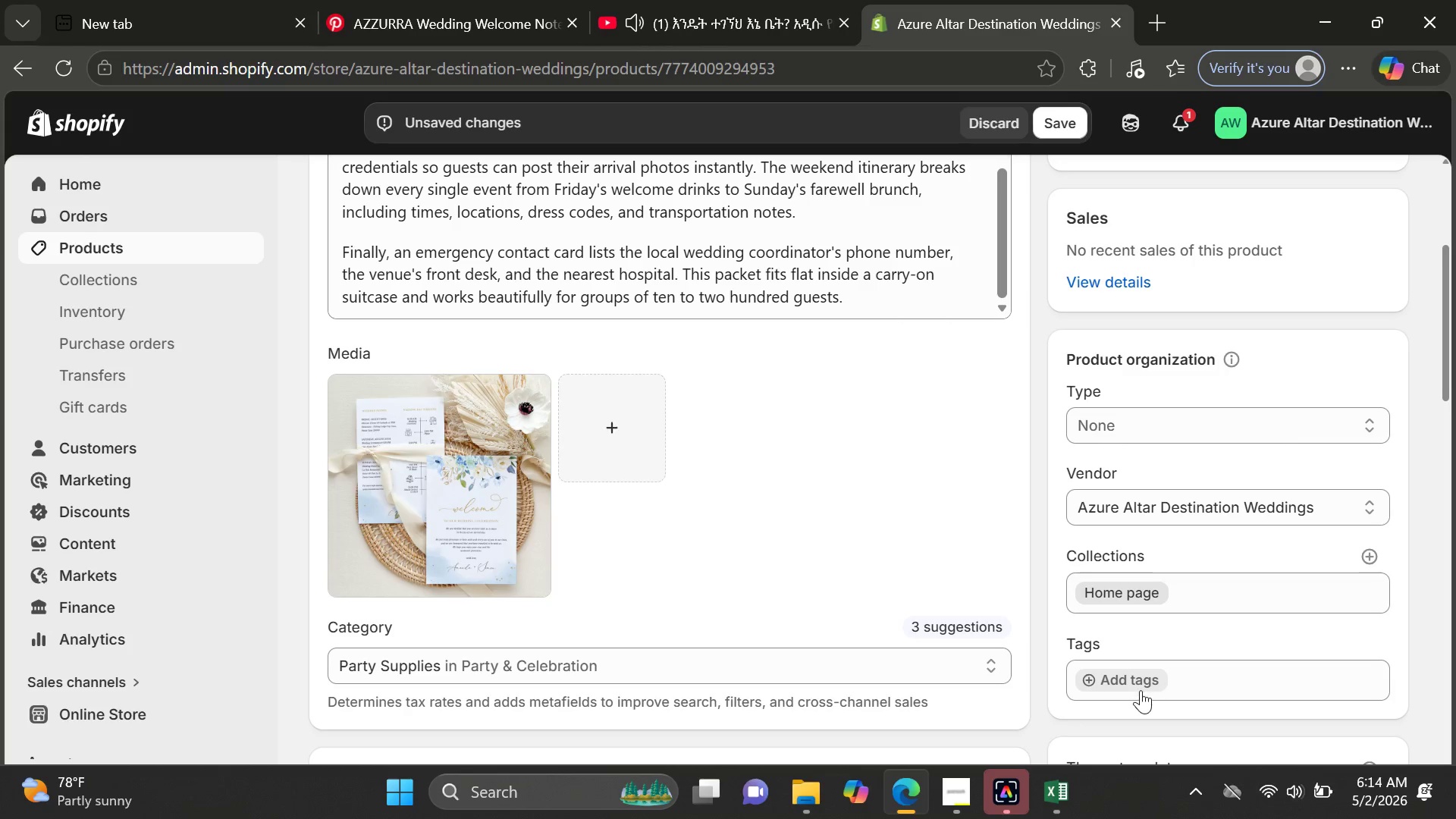 
left_click([1135, 692])
 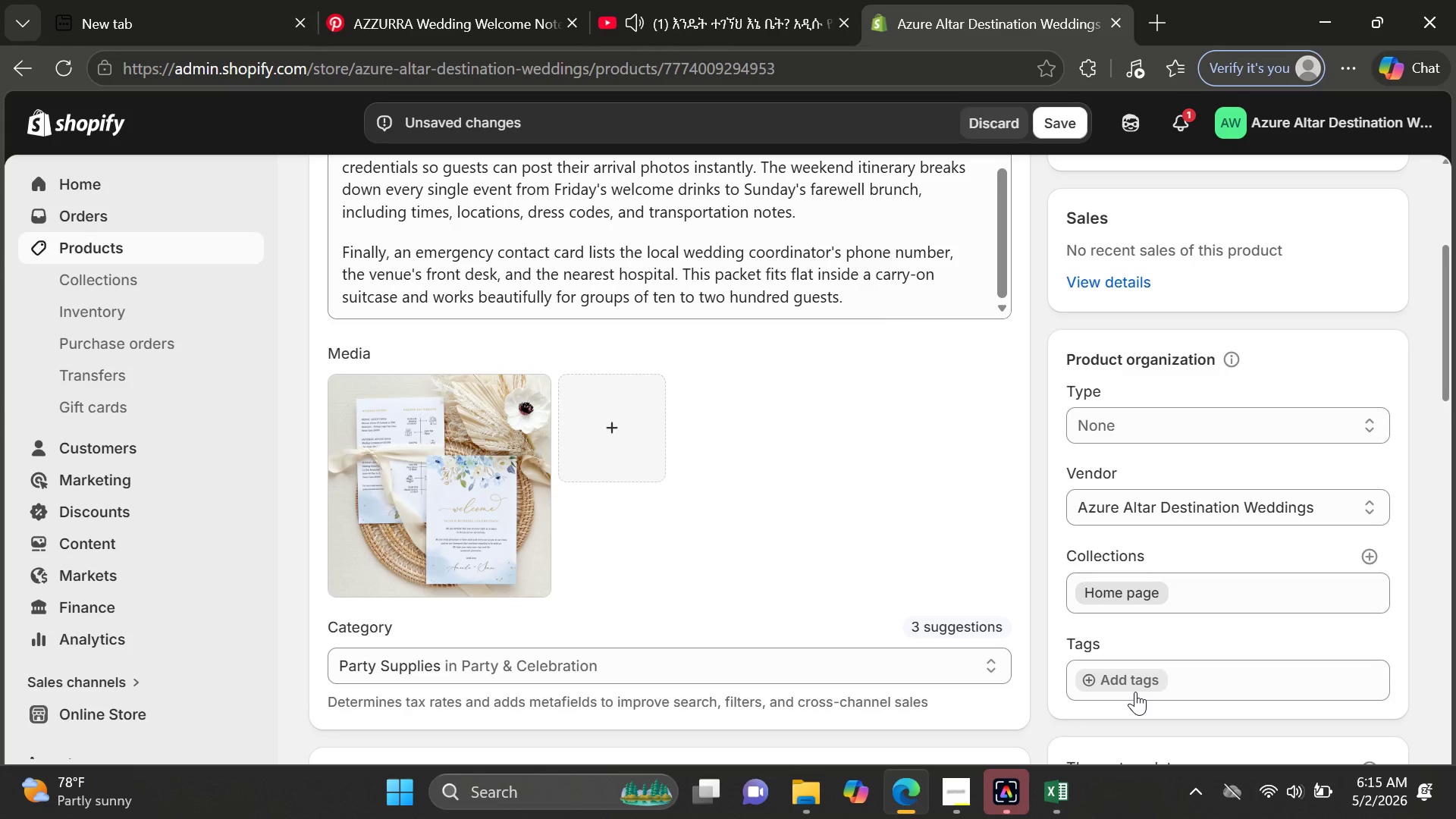 
wait(7.72)
 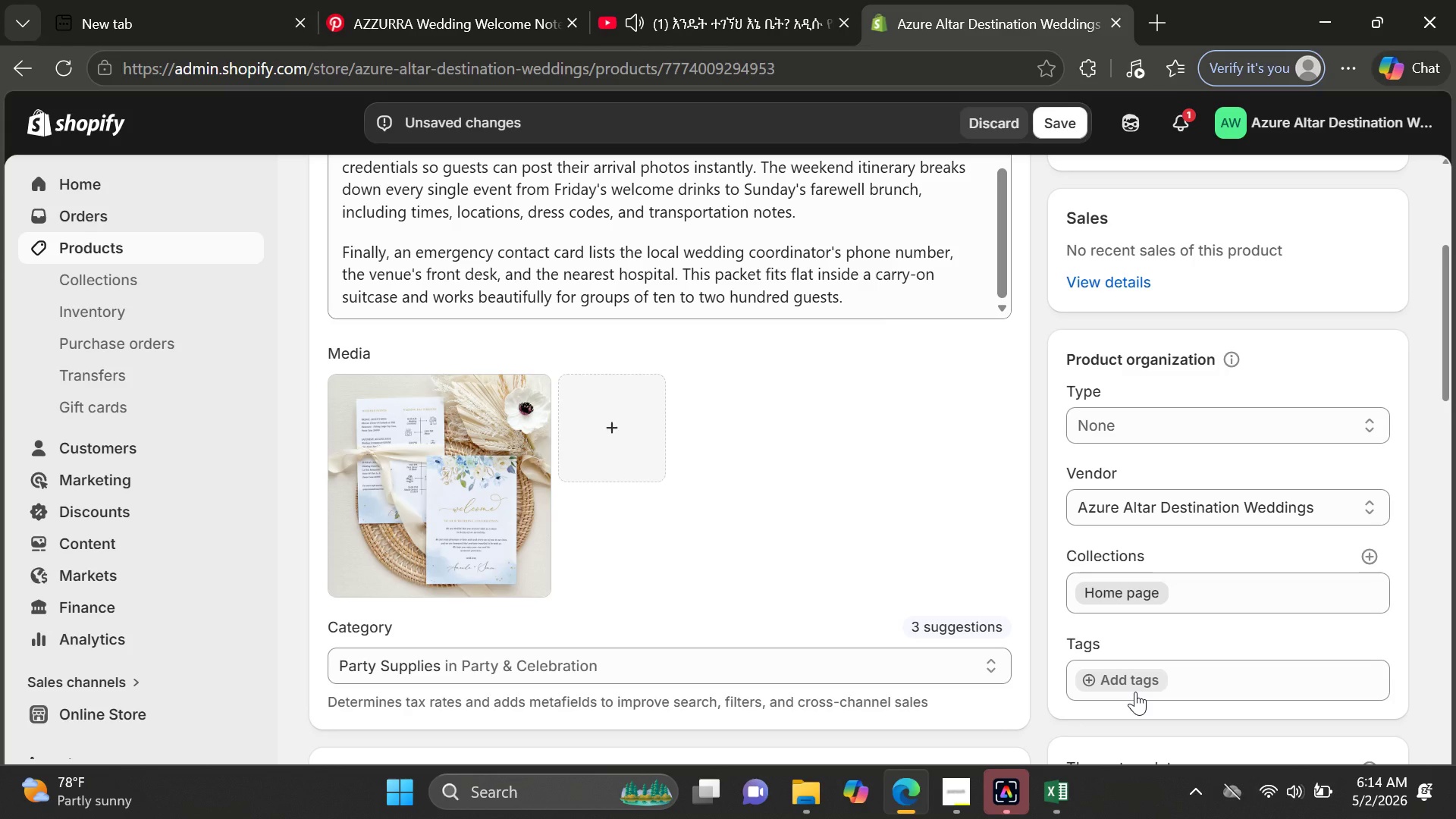 
left_click([1124, 687])
 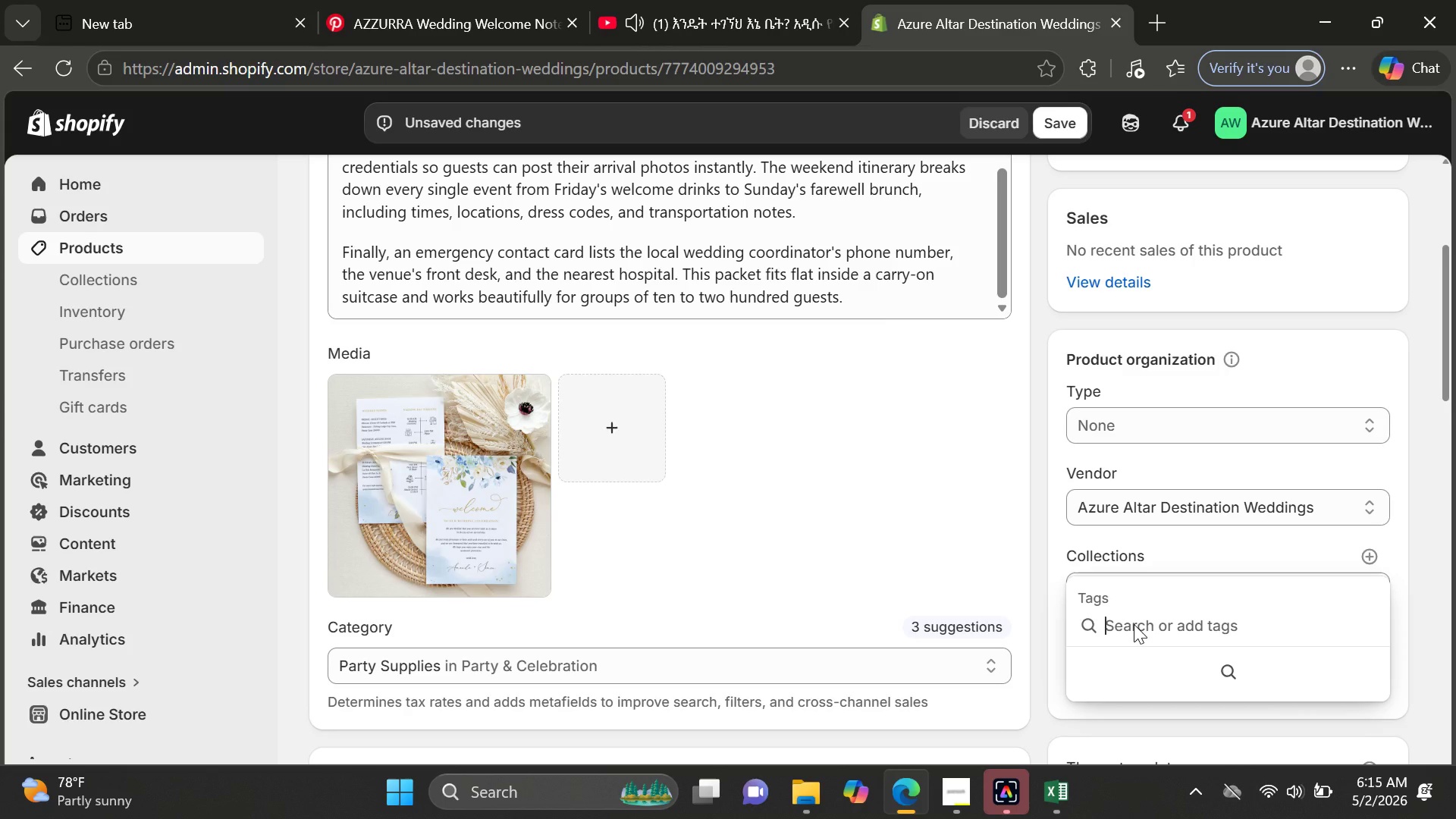 
type(welcome-back)
 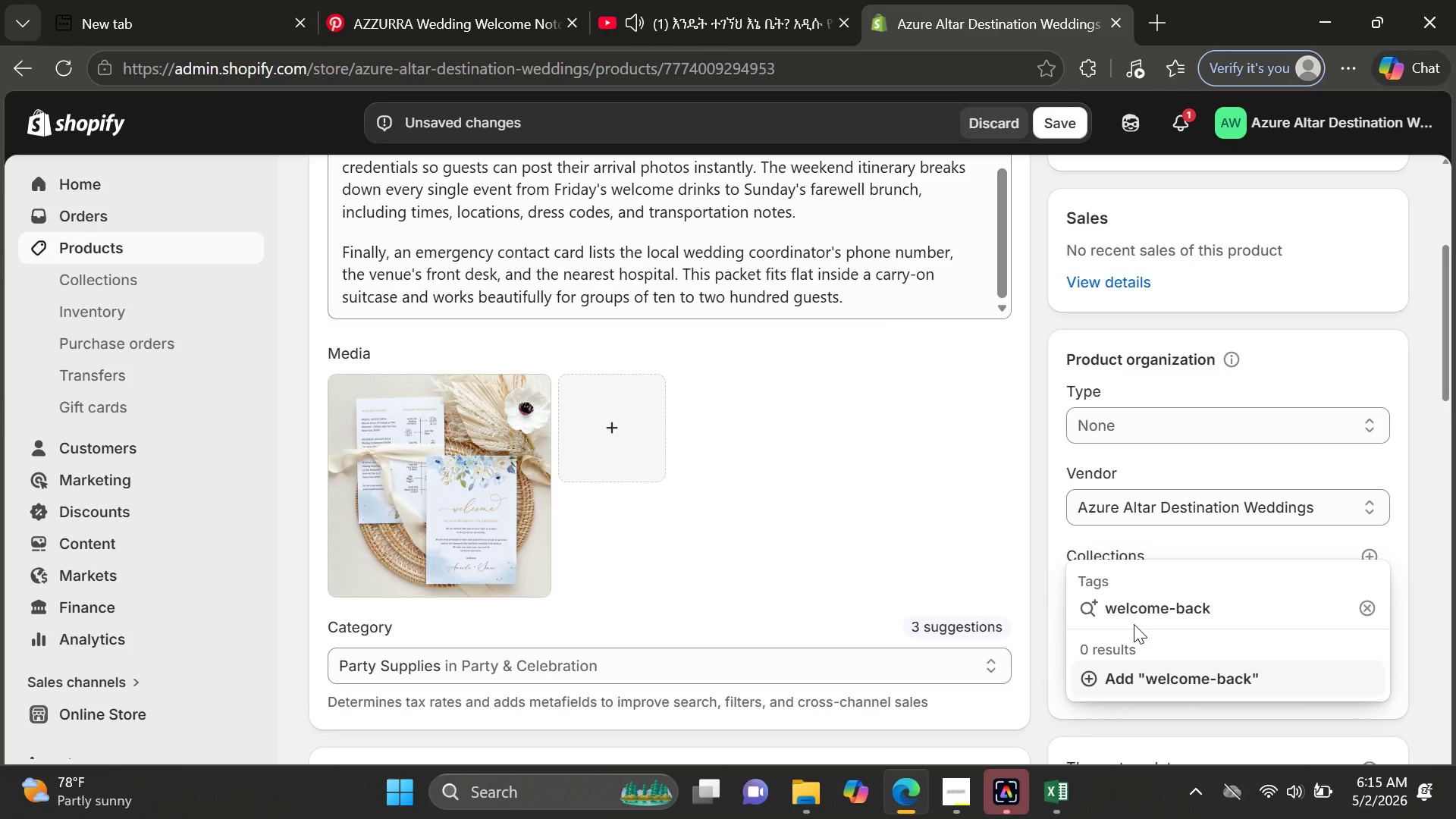 
wait(8.48)
 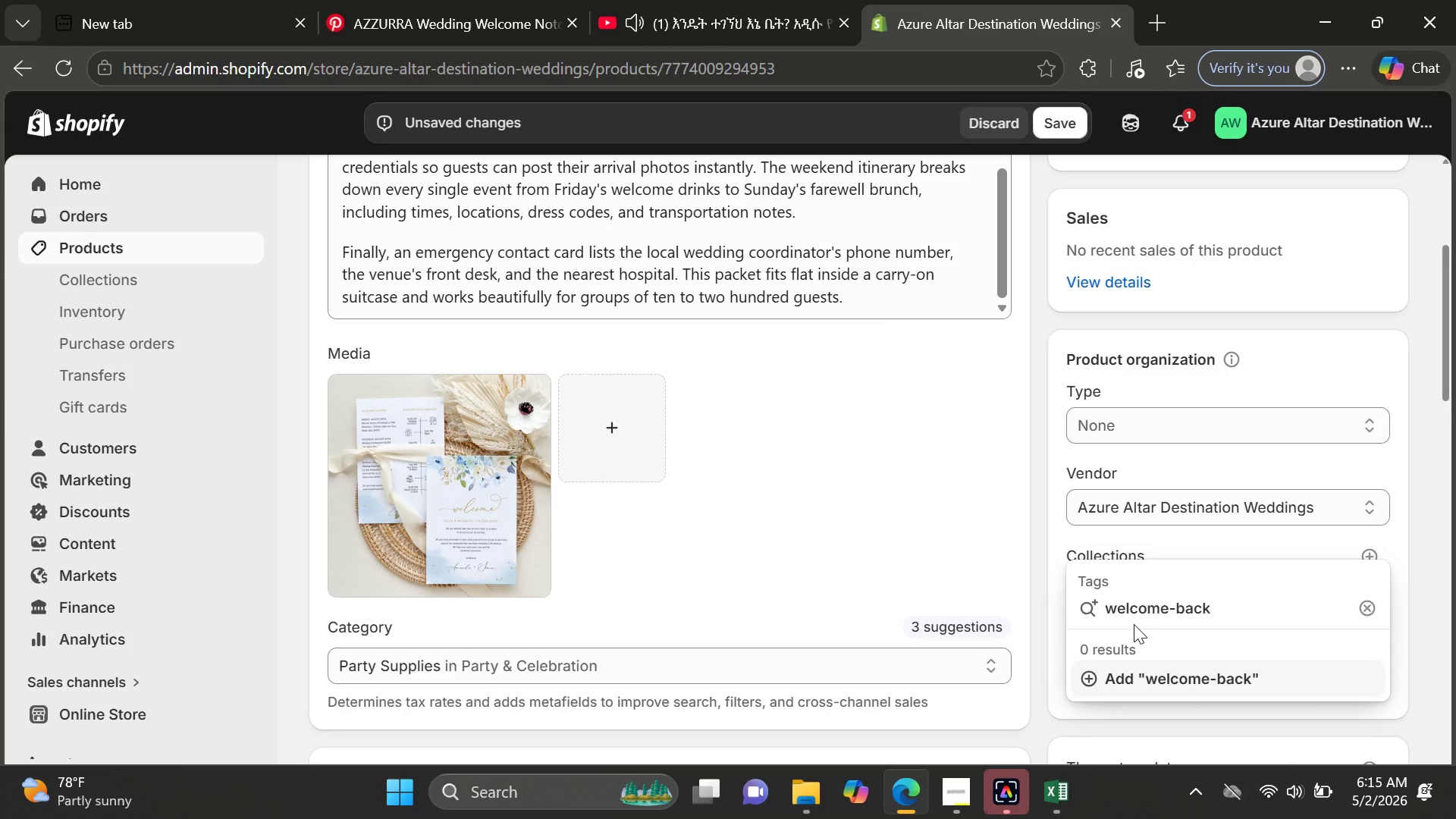 
left_click([1166, 670])
 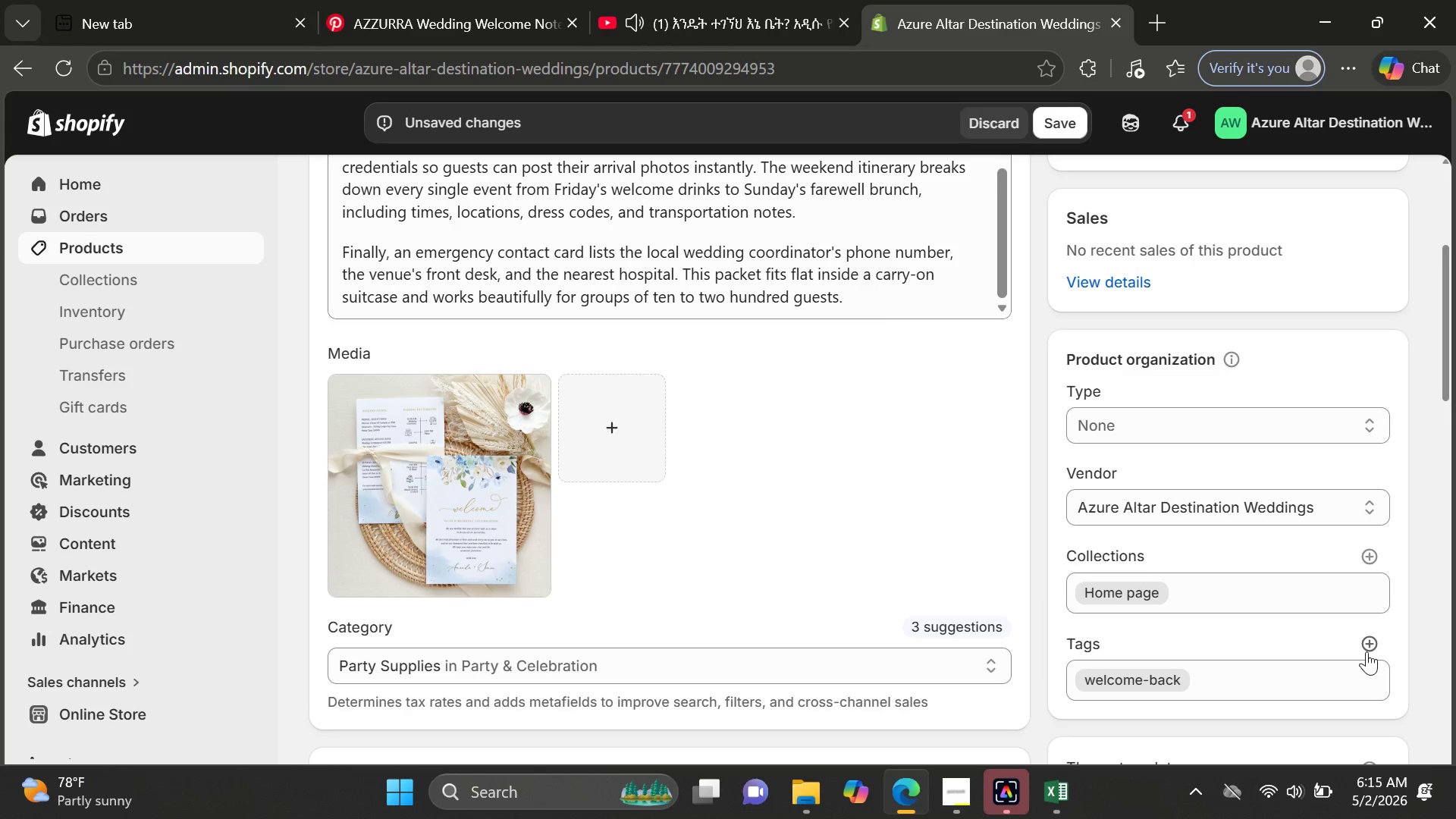 
left_click([1369, 633])
 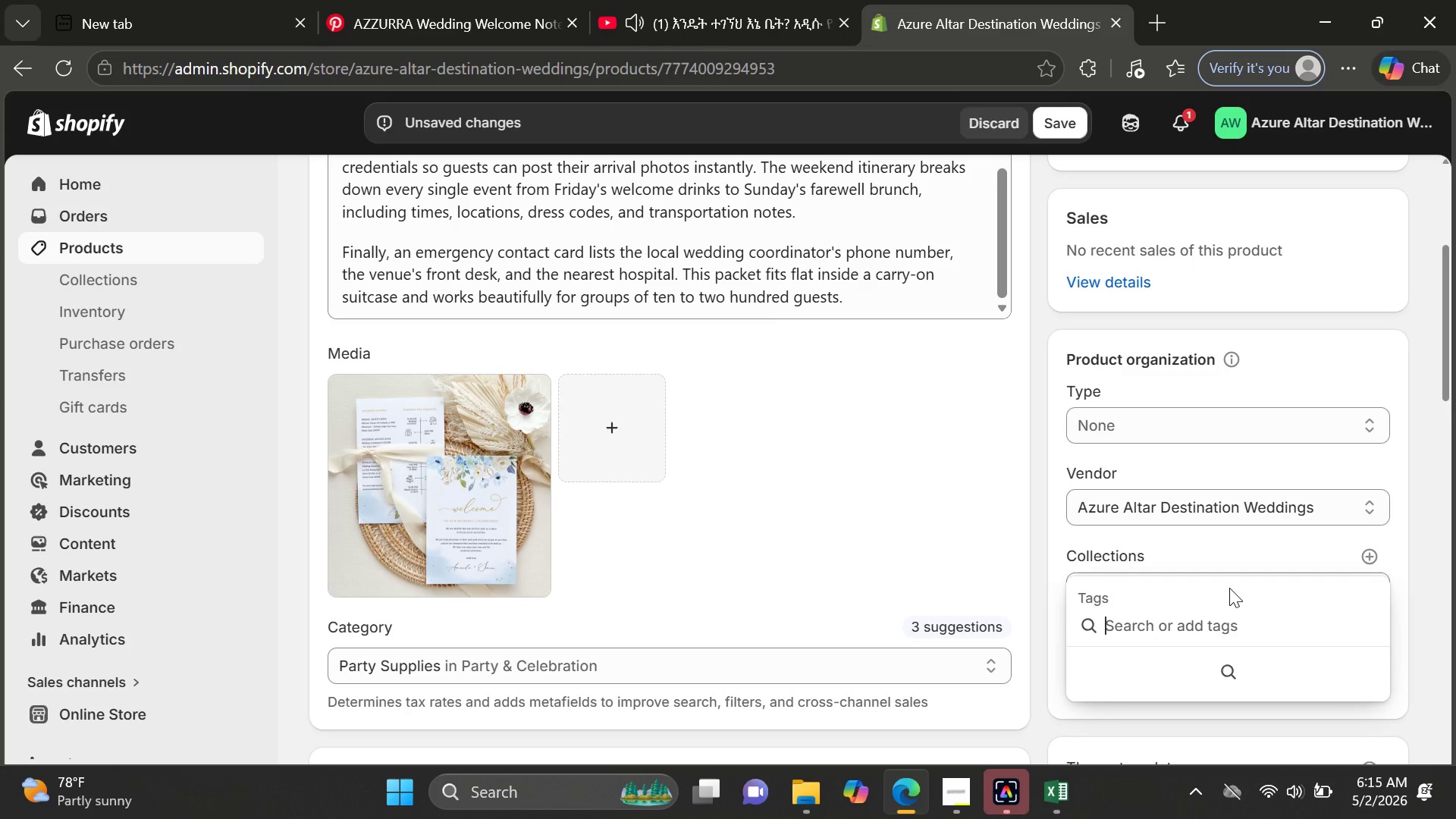 
type(arrival kit)
 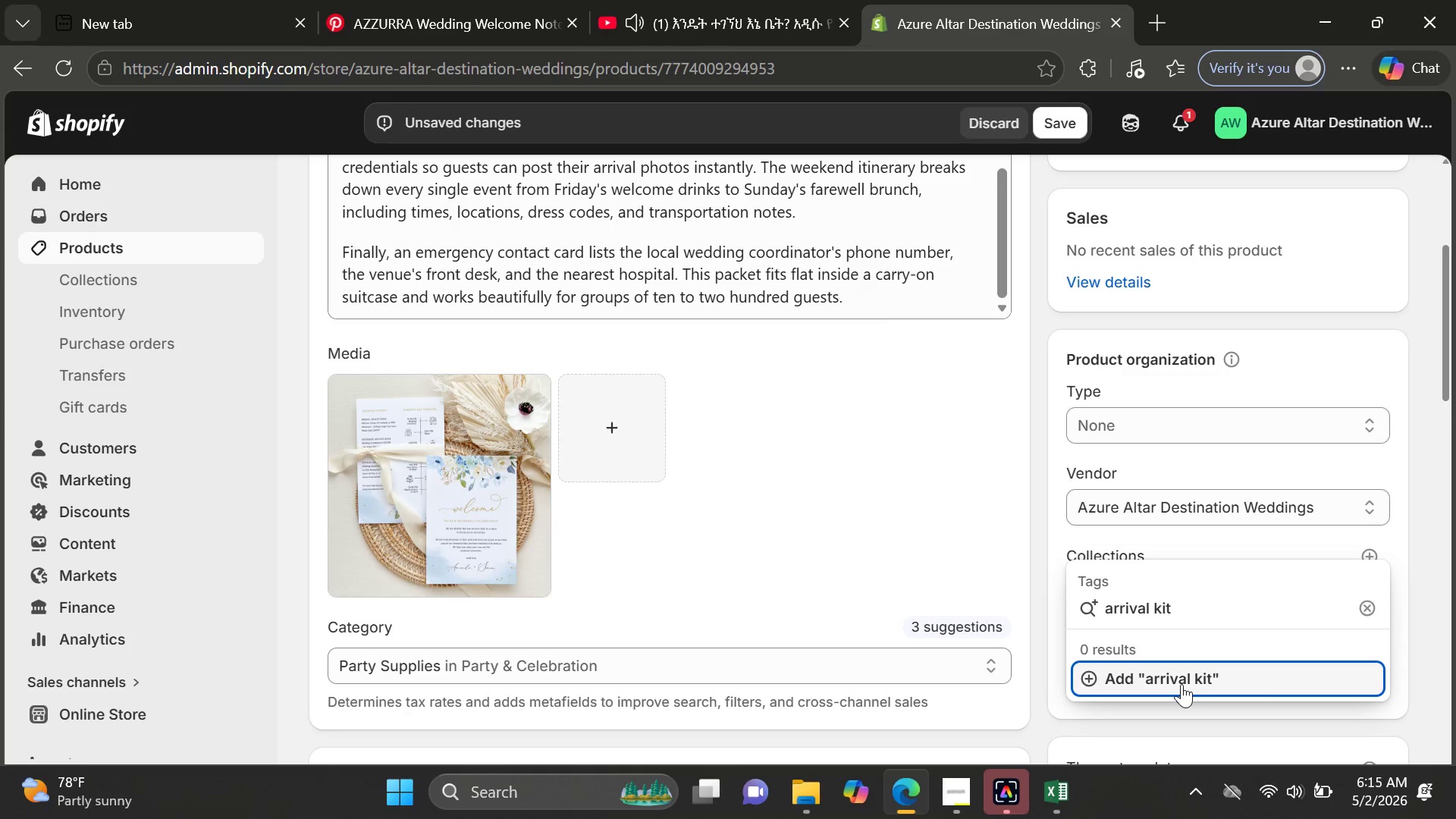 
left_click([1181, 684])
 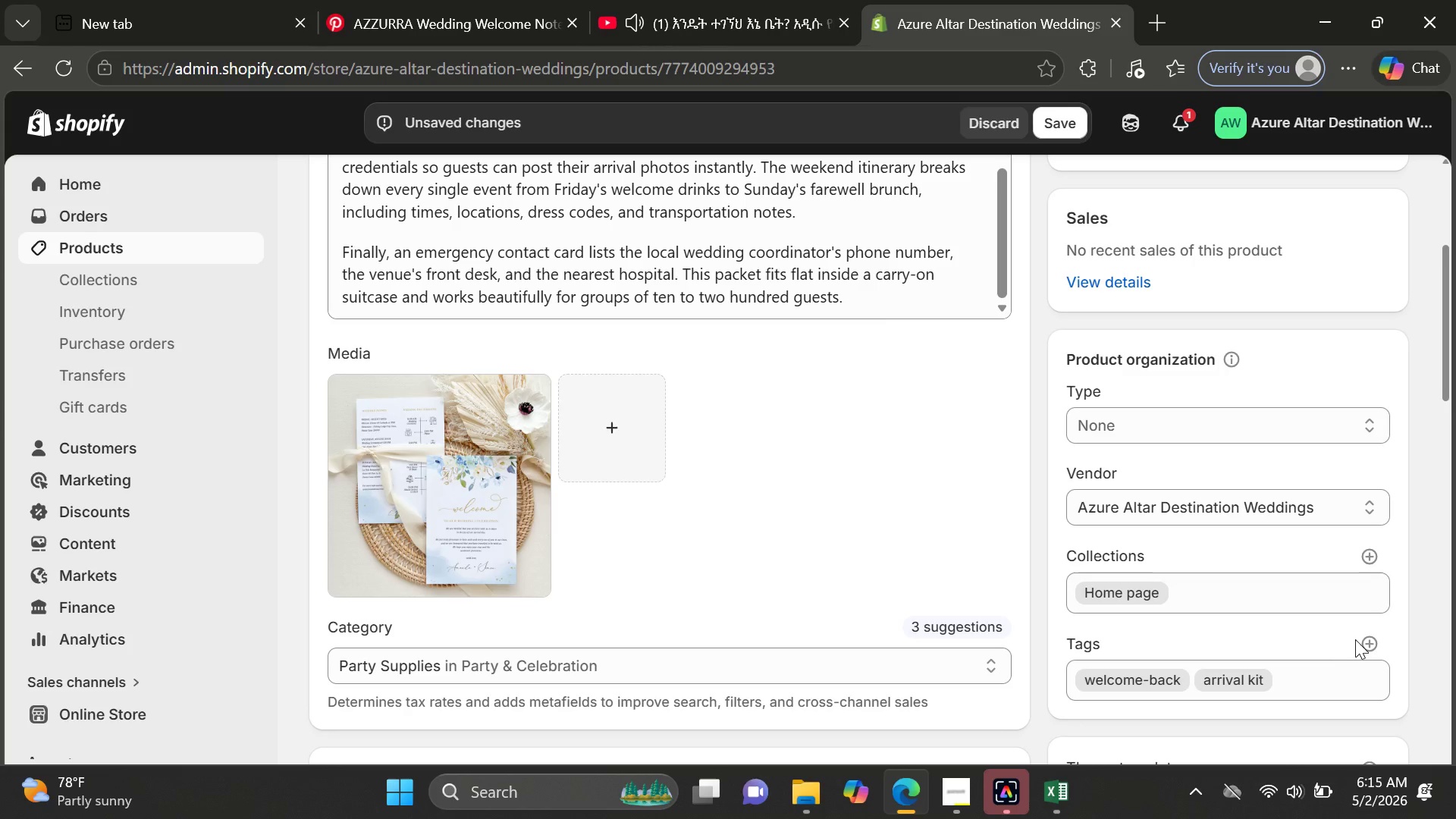 
left_click([1367, 642])
 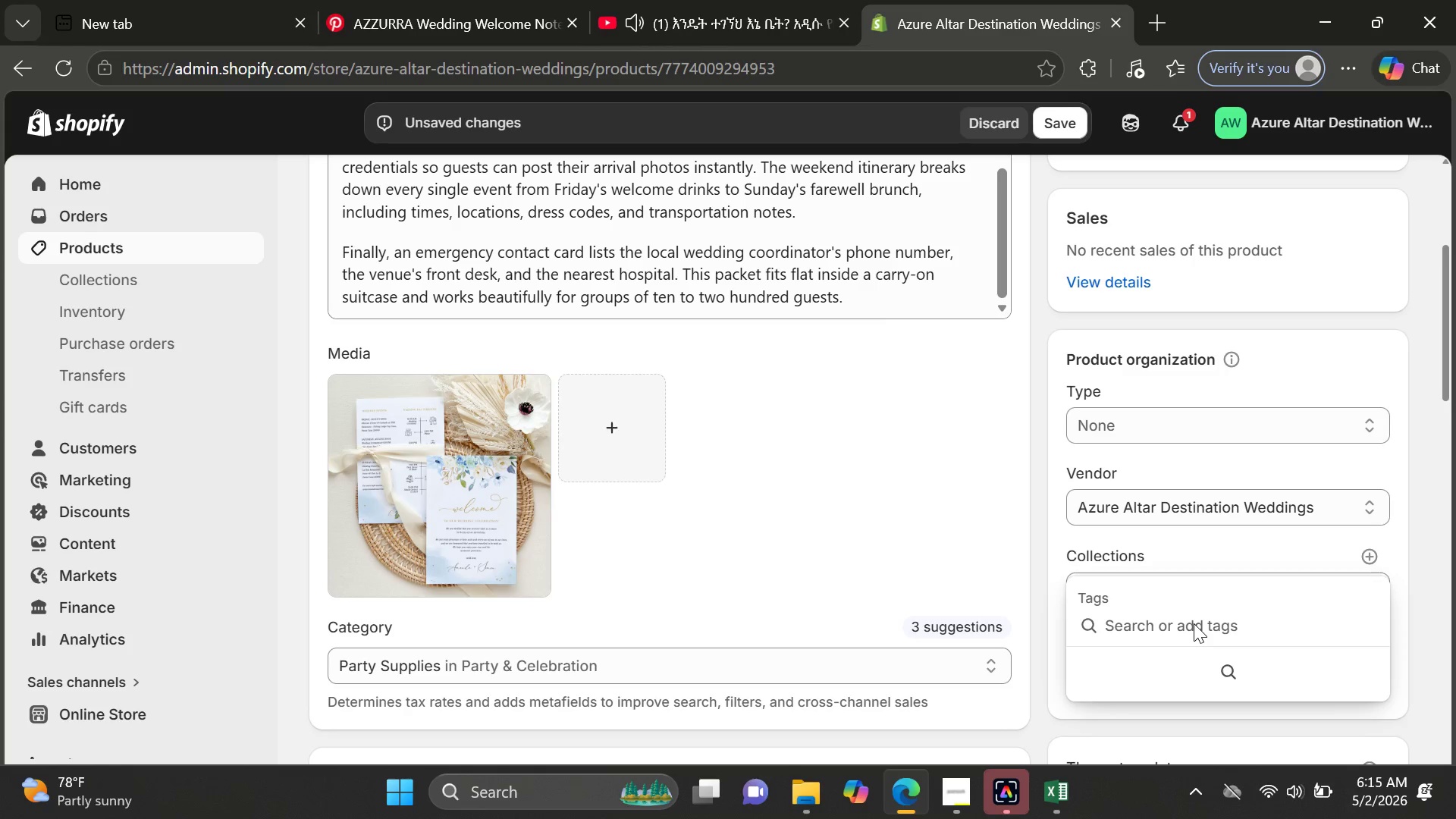 
type(standard)
 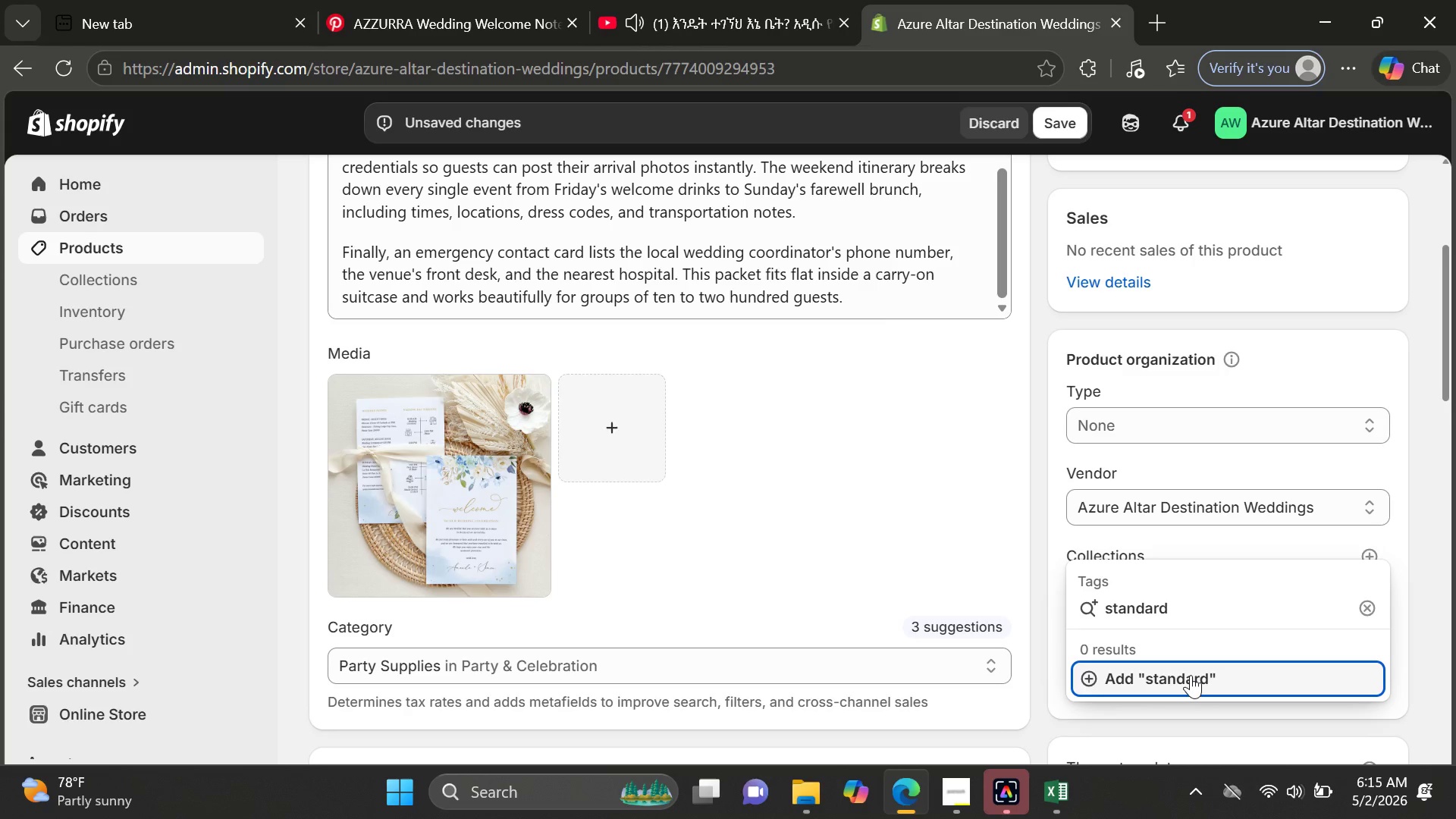 
left_click([1191, 675])
 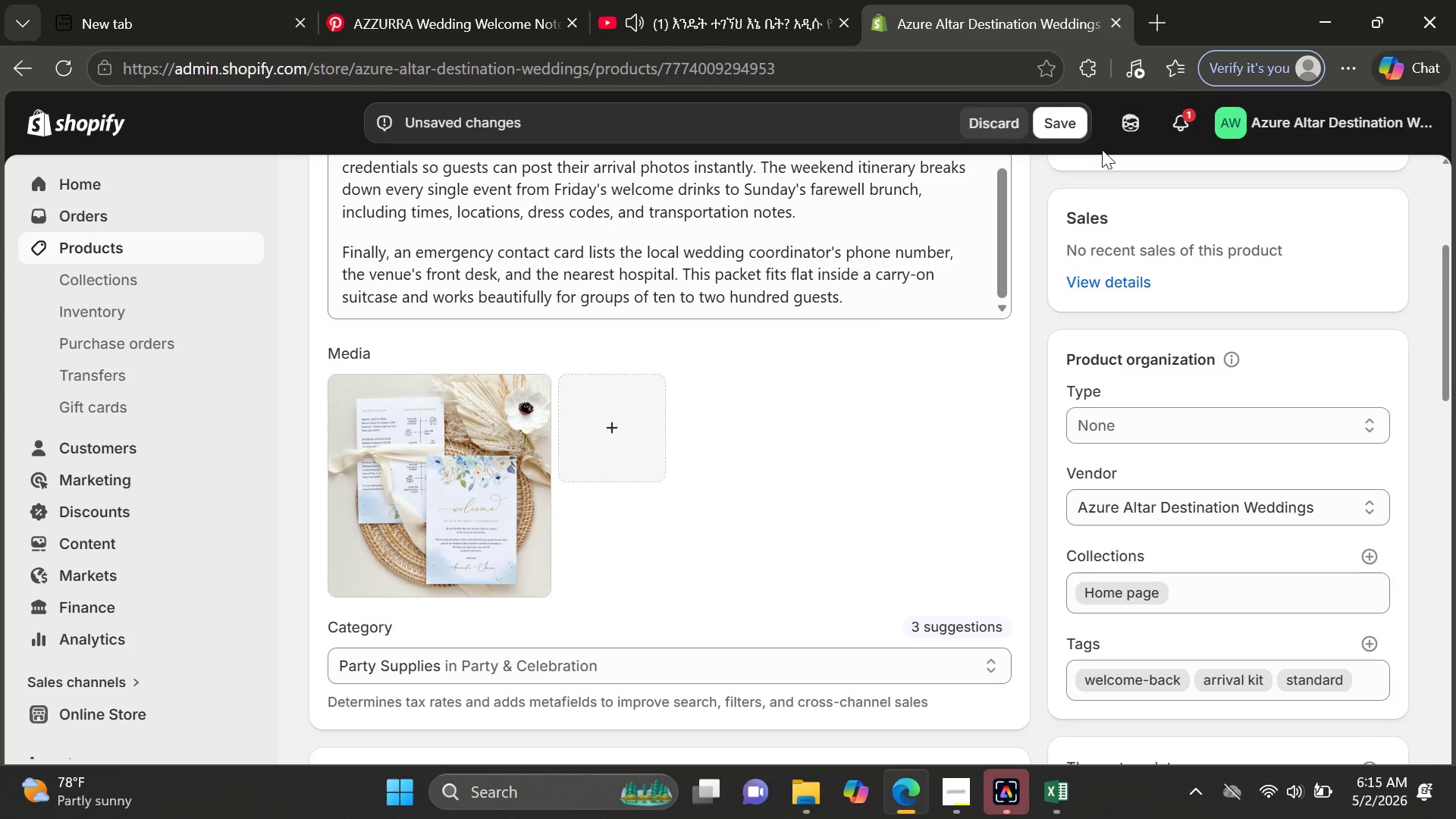 
left_click([1078, 131])
 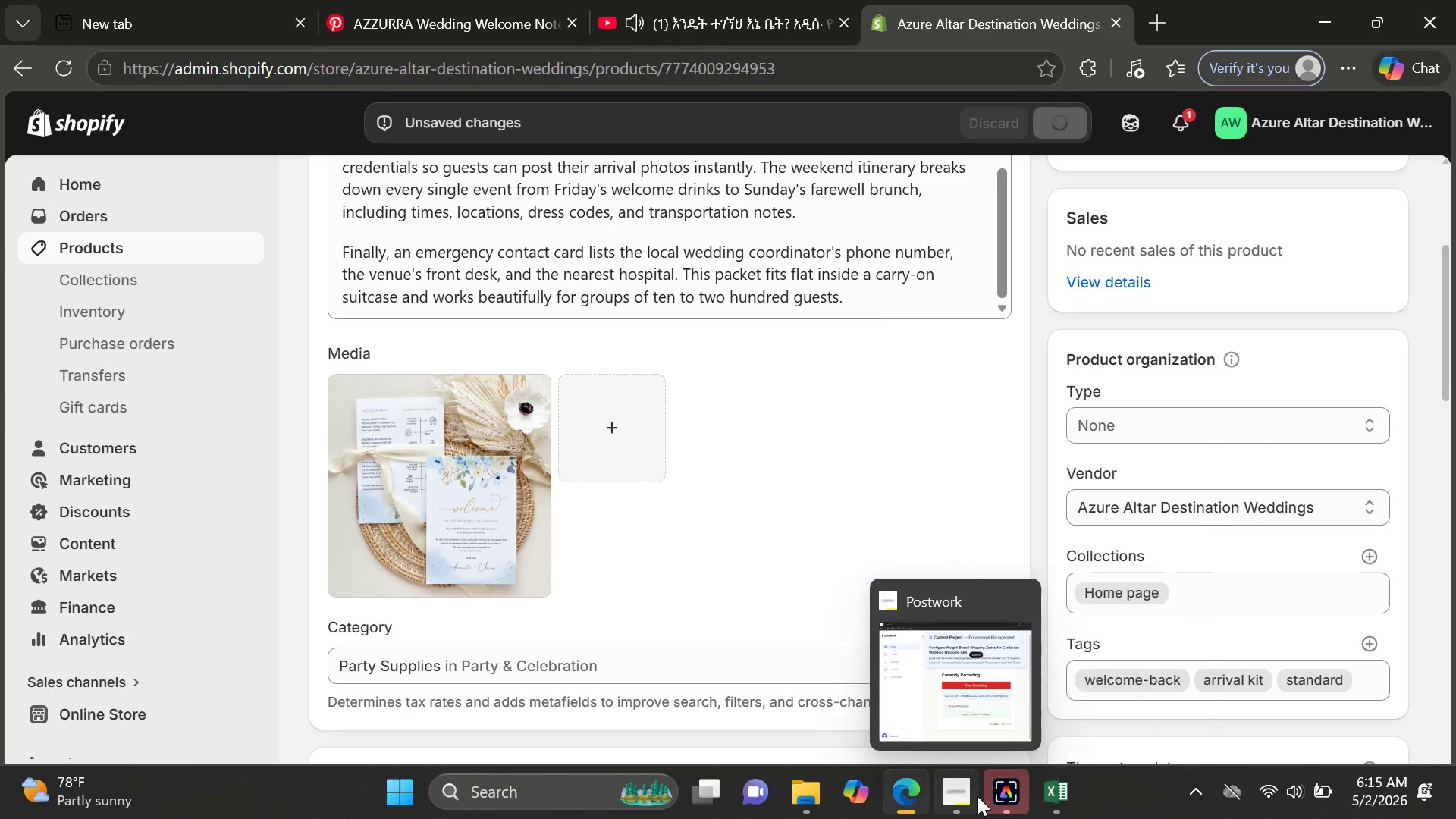 
left_click([970, 796])